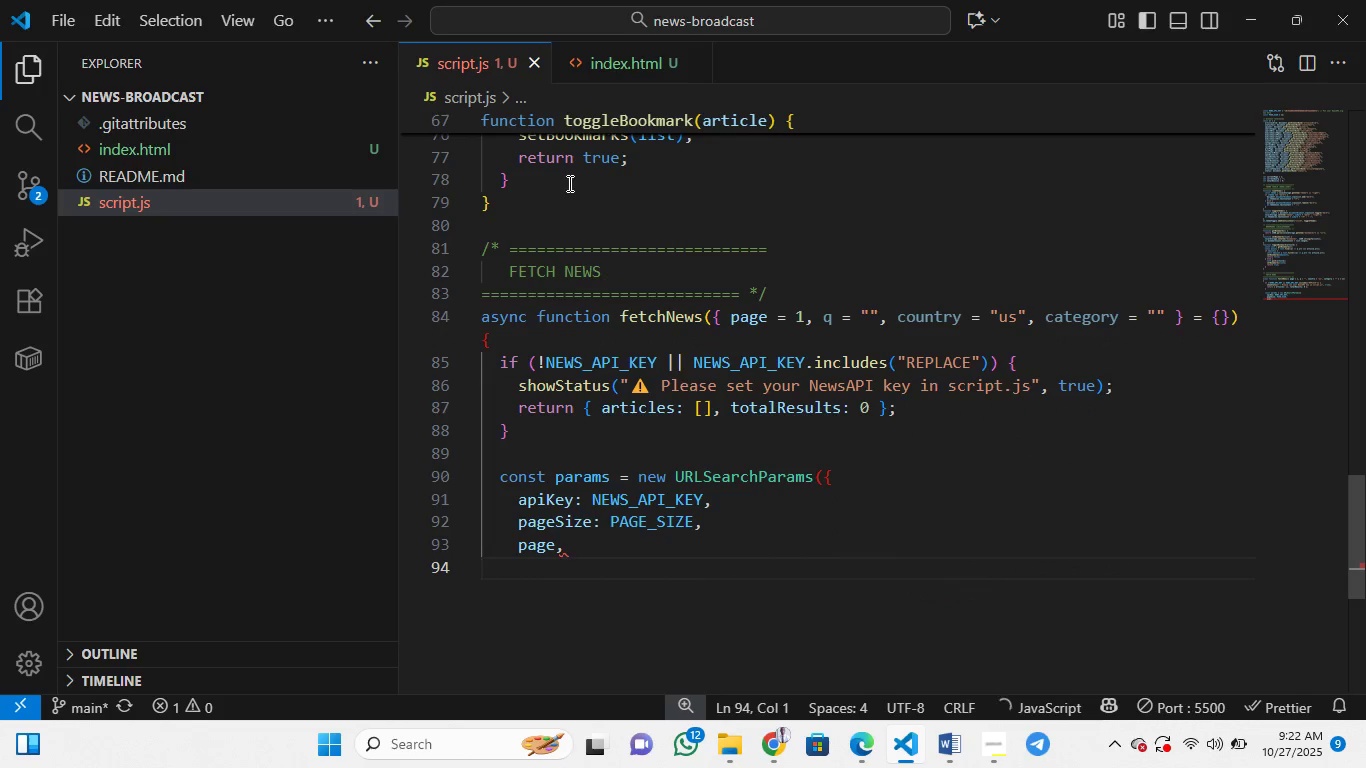 
key(Control+Z)
 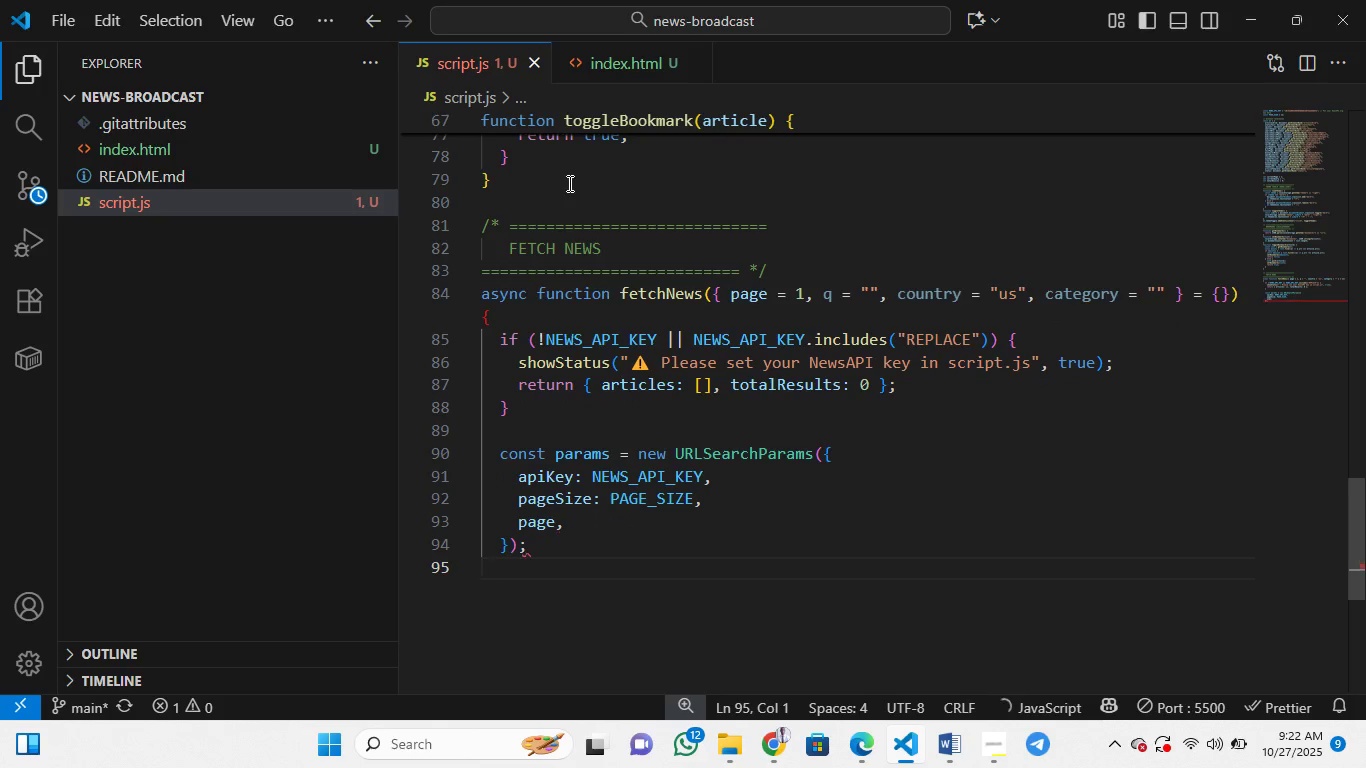 
key(Control+Z)
 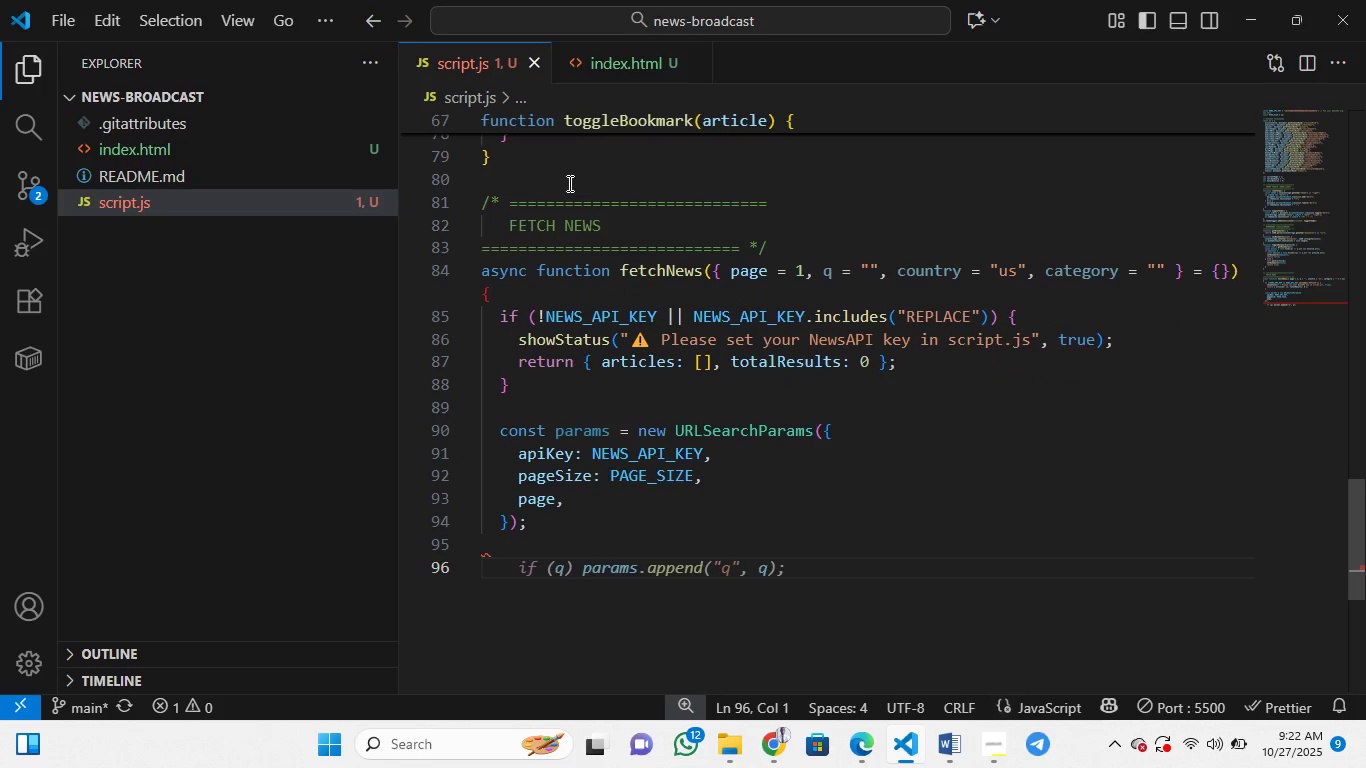 
key(Control+Z)
 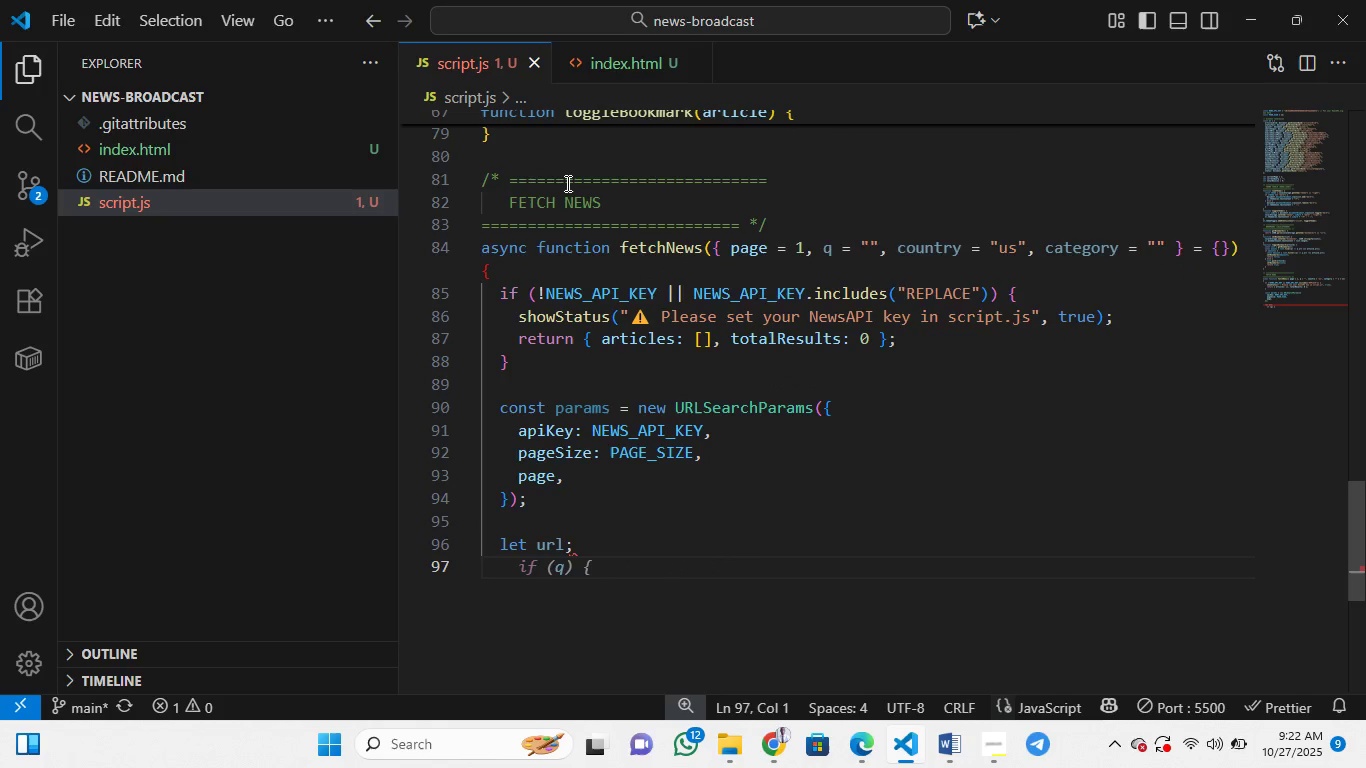 
key(Control+Z)
 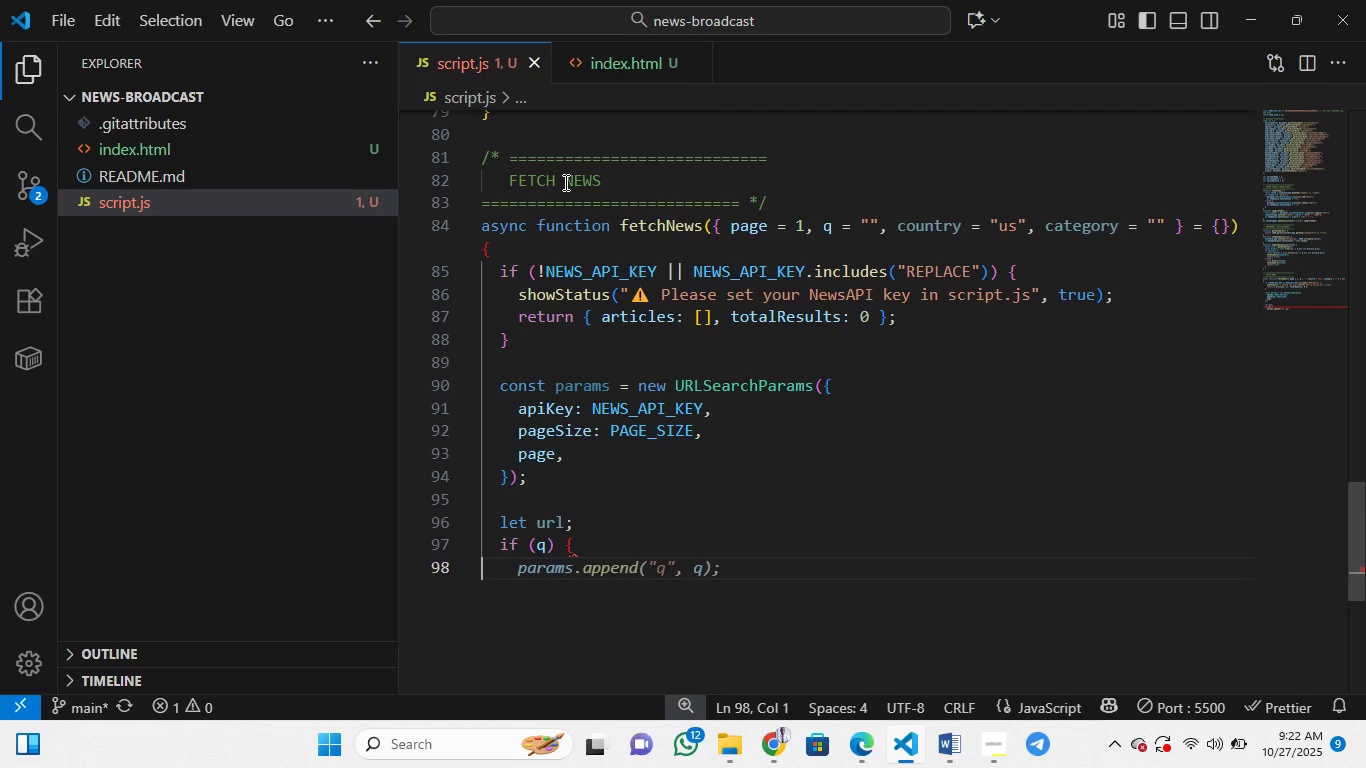 
wait(8.95)
 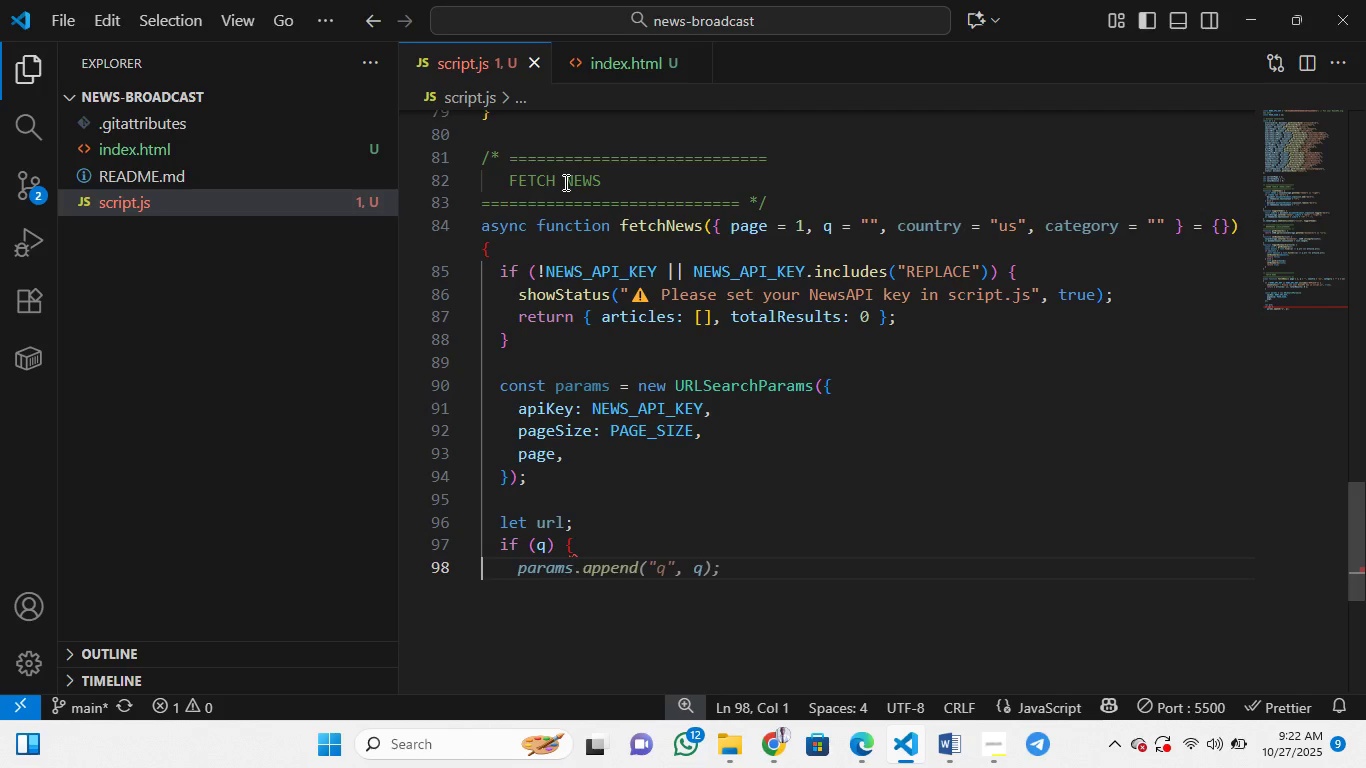 
hold_key(key=ControlLeft, duration=0.69)
 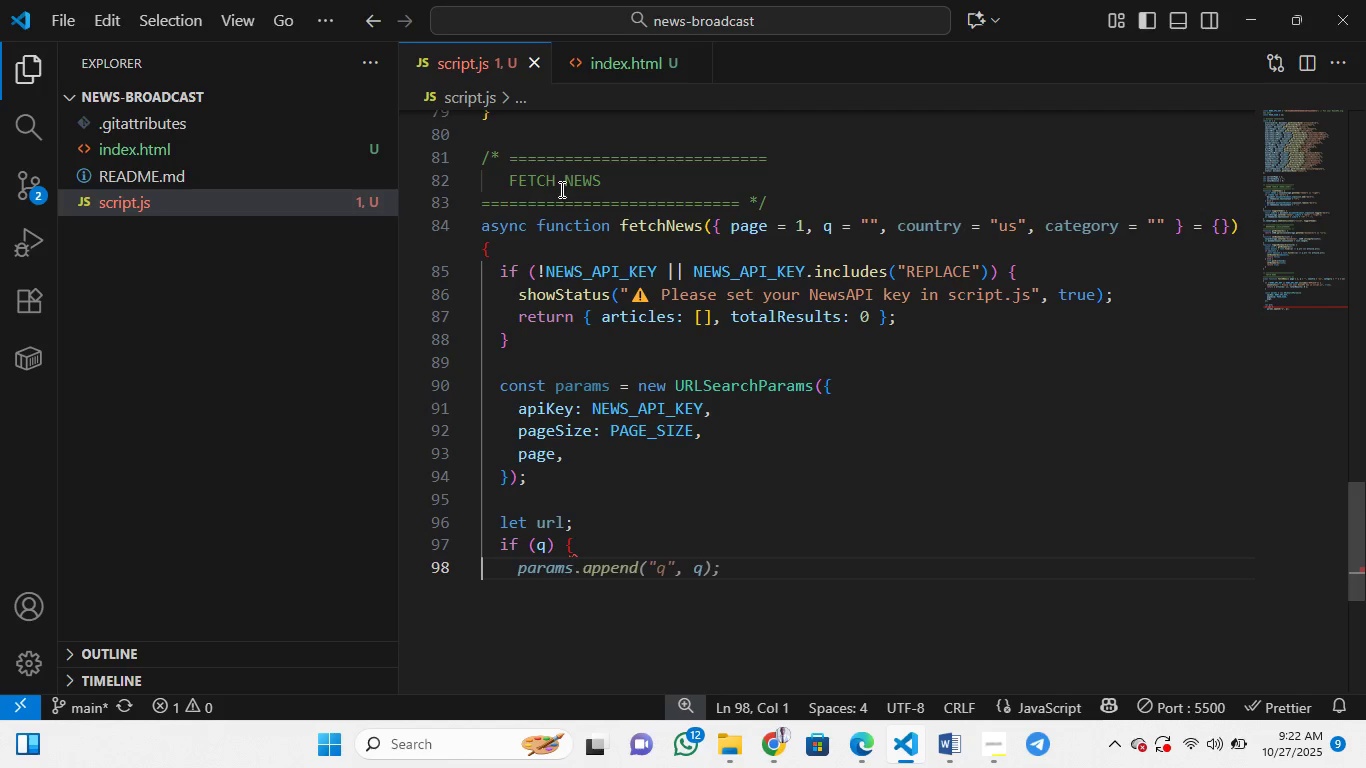 
key(Control+Z)
 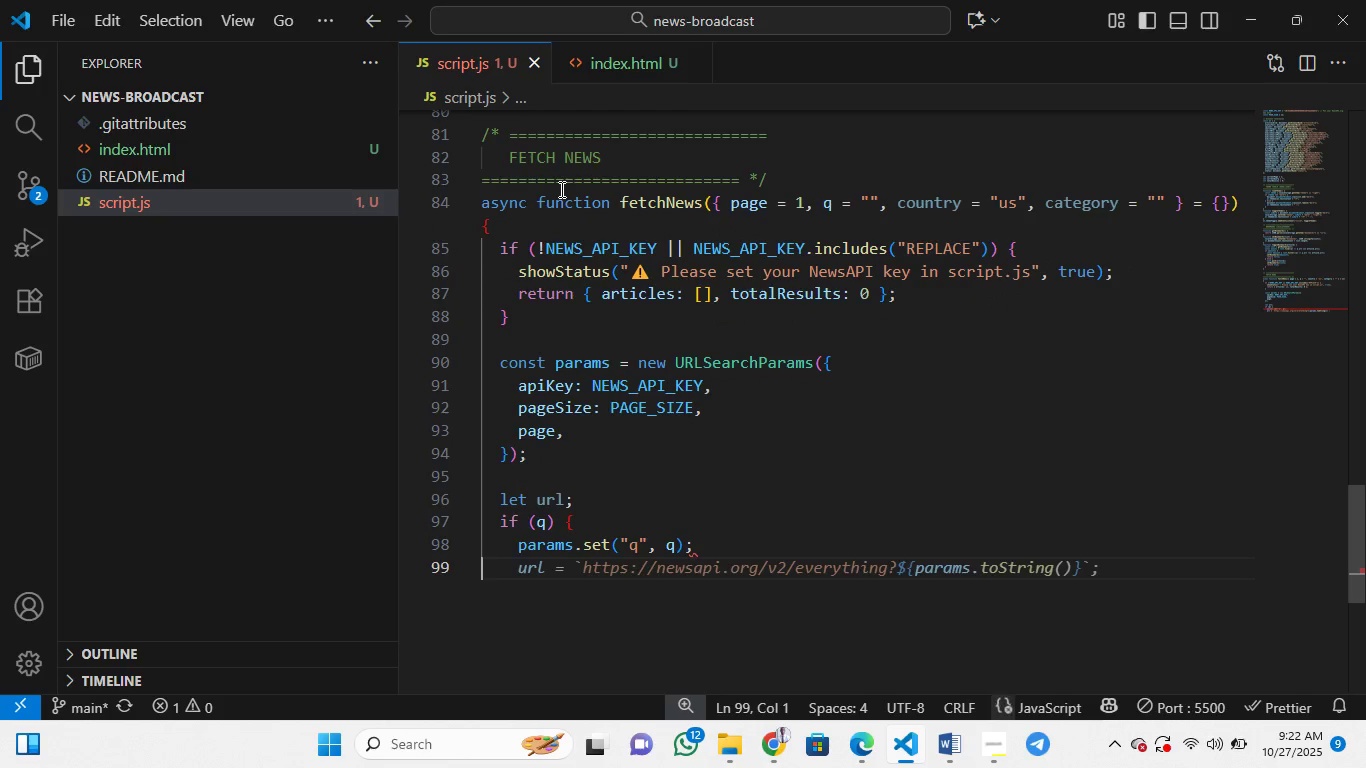 
key(Control+Z)
 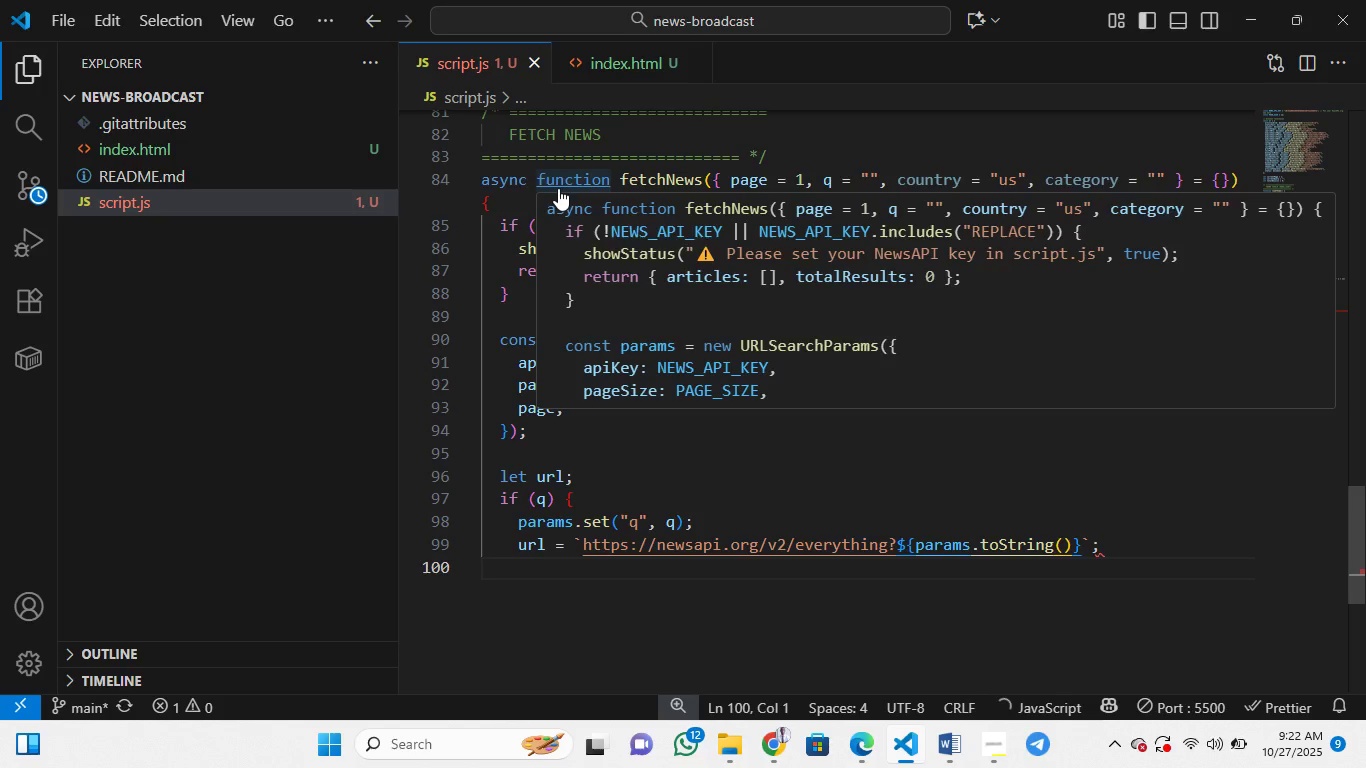 
key(Control+Z)
 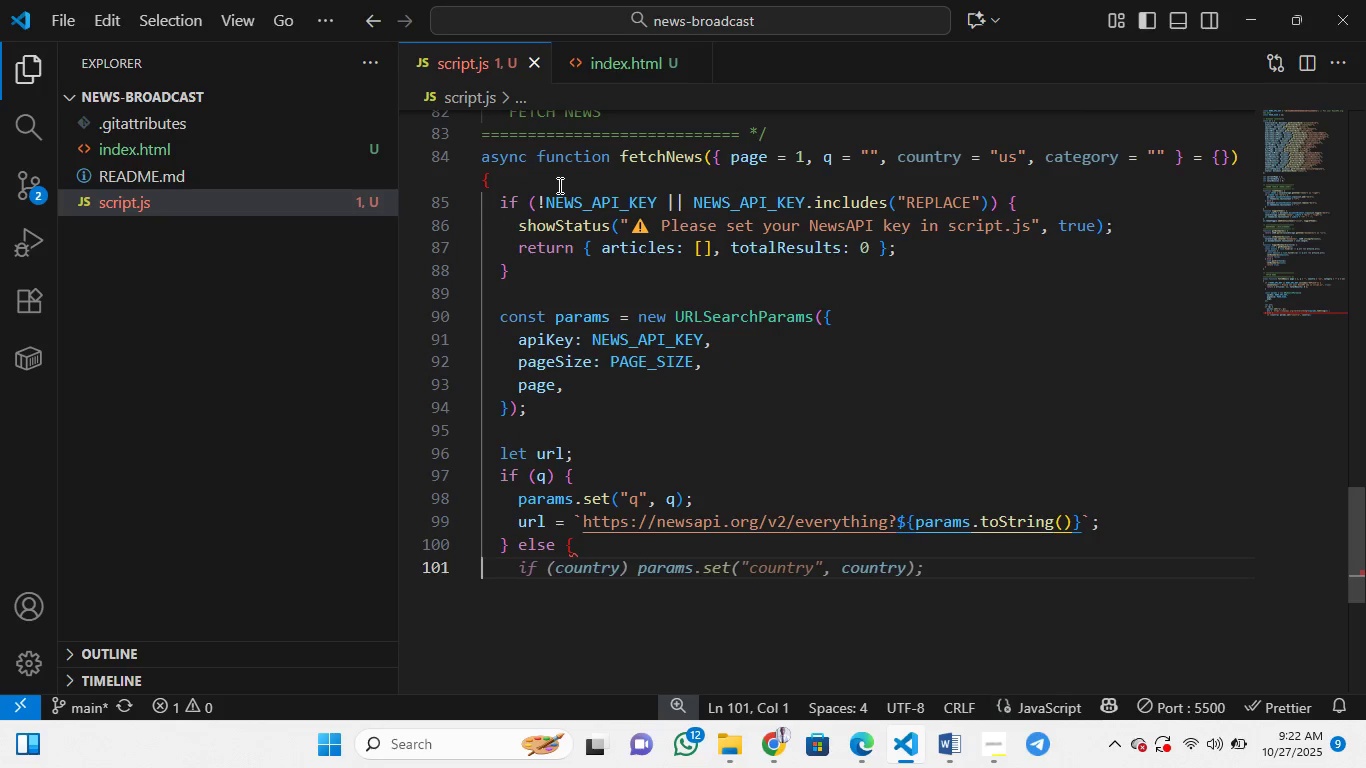 
key(Control+Z)
 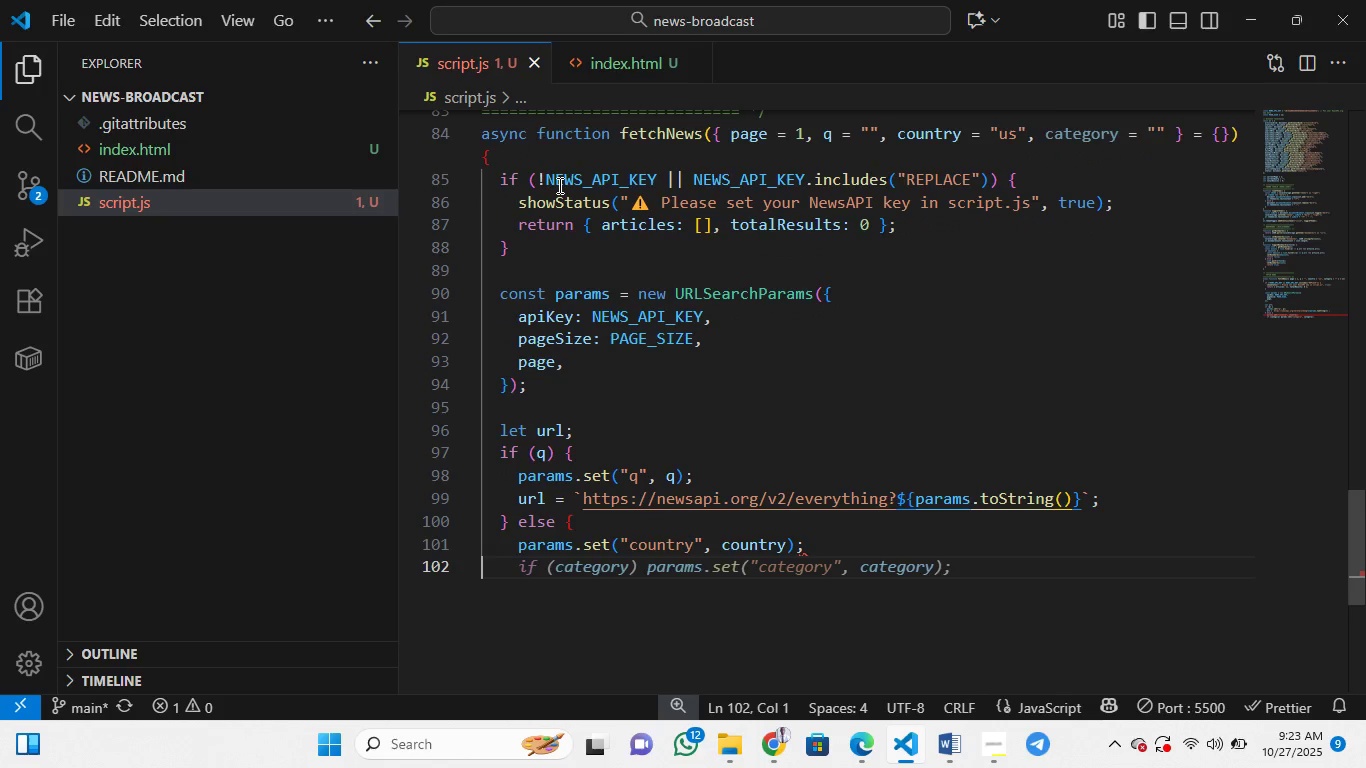 
key(Control+Z)
 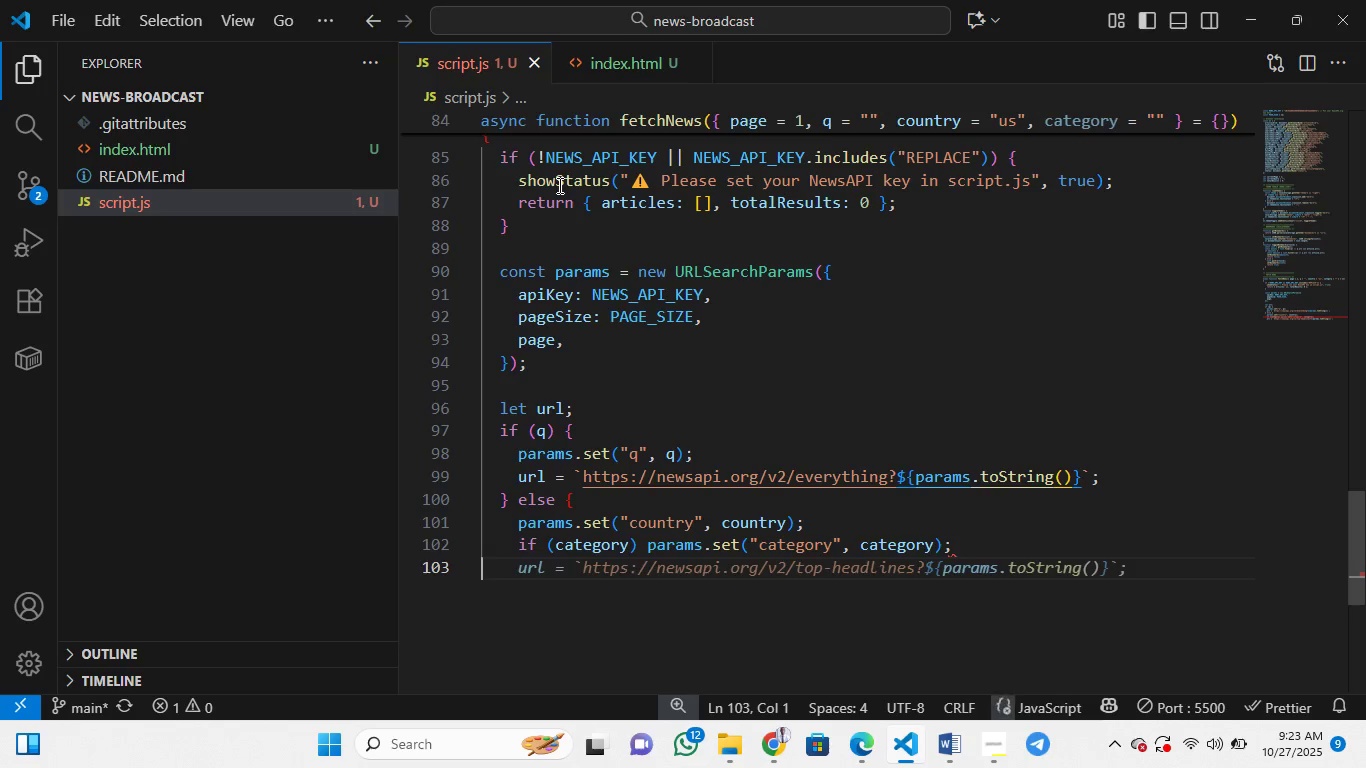 
key(Control+Z)
 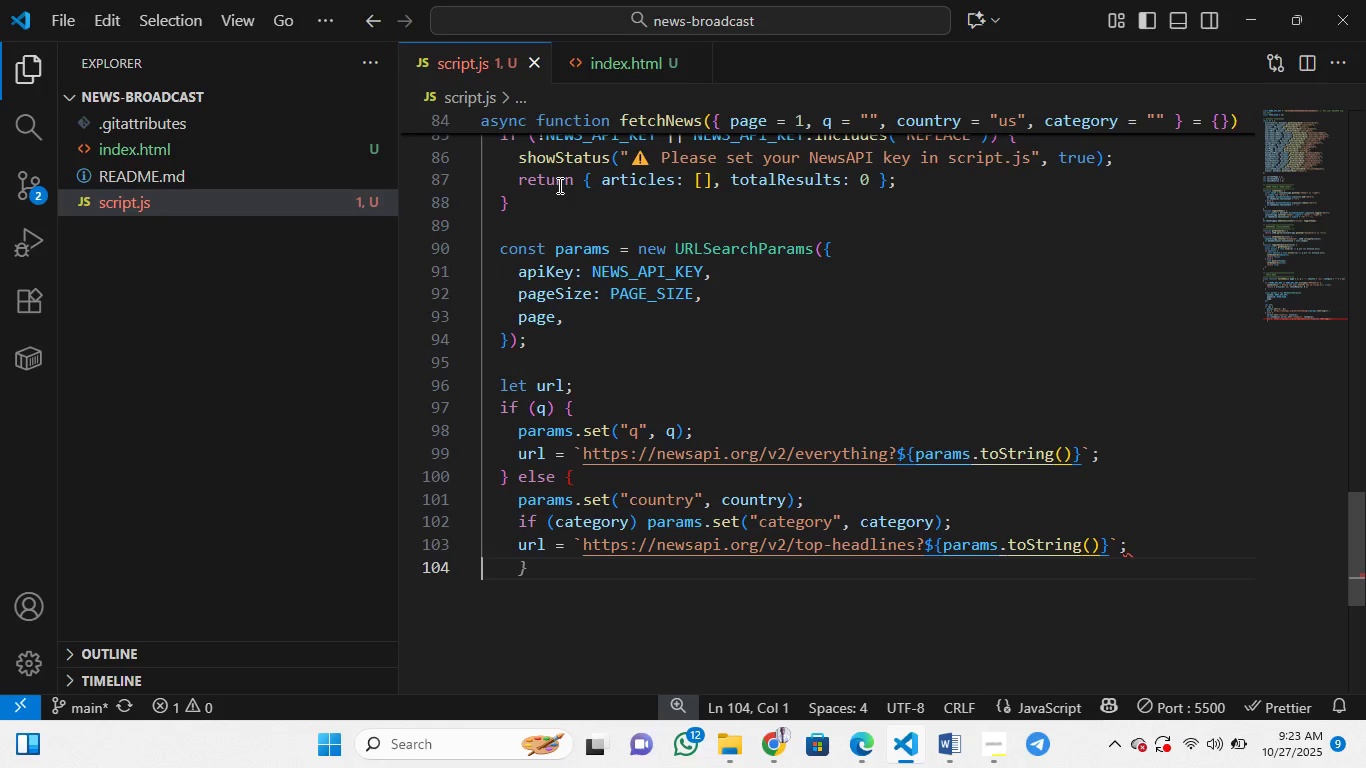 
key(Control+Z)
 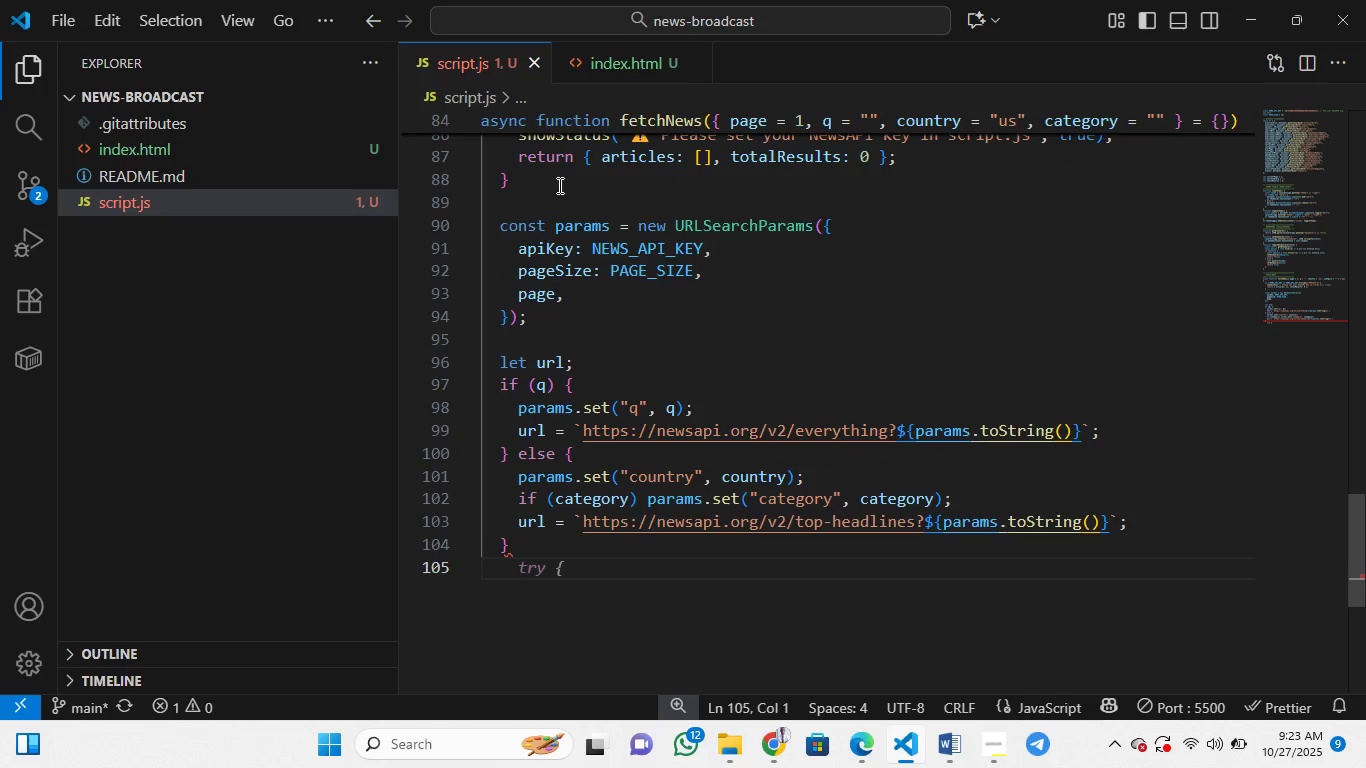 
key(Control+Z)
 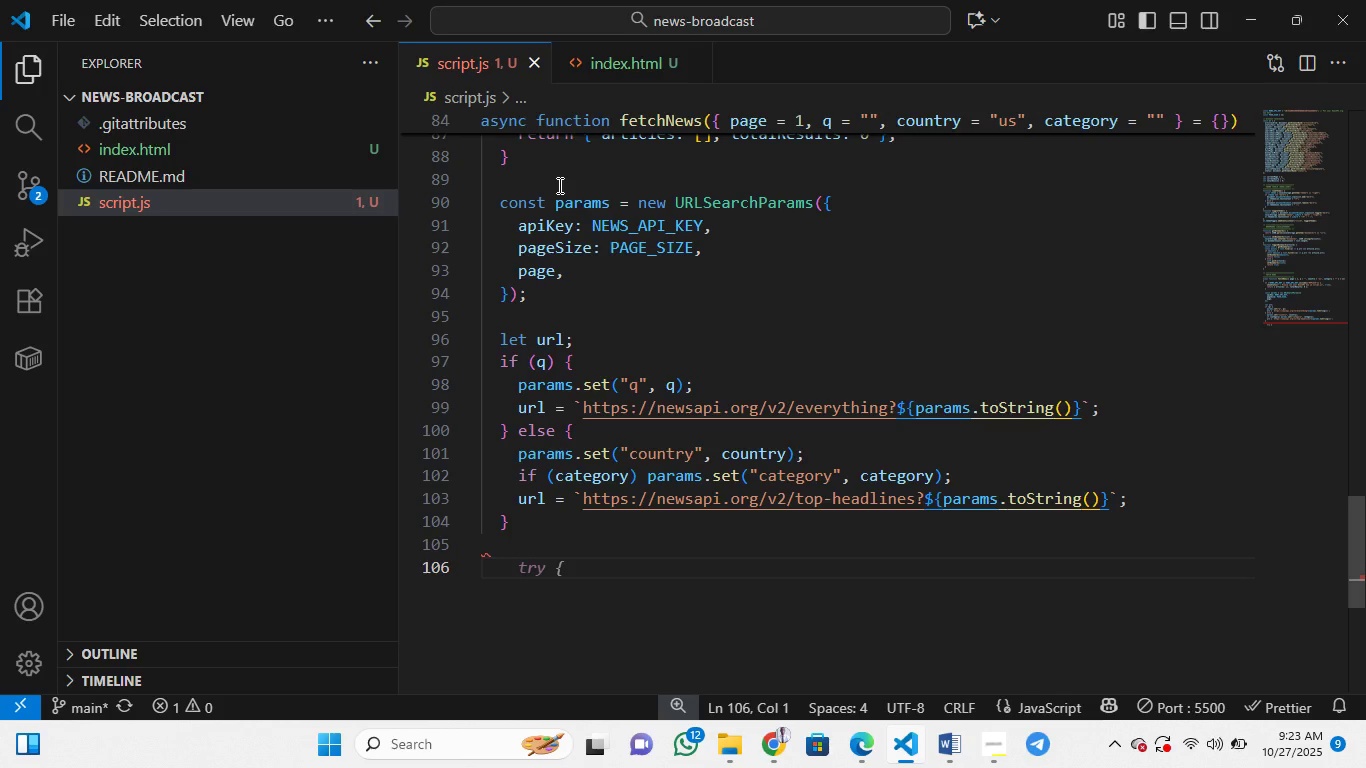 
key(Control+Z)
 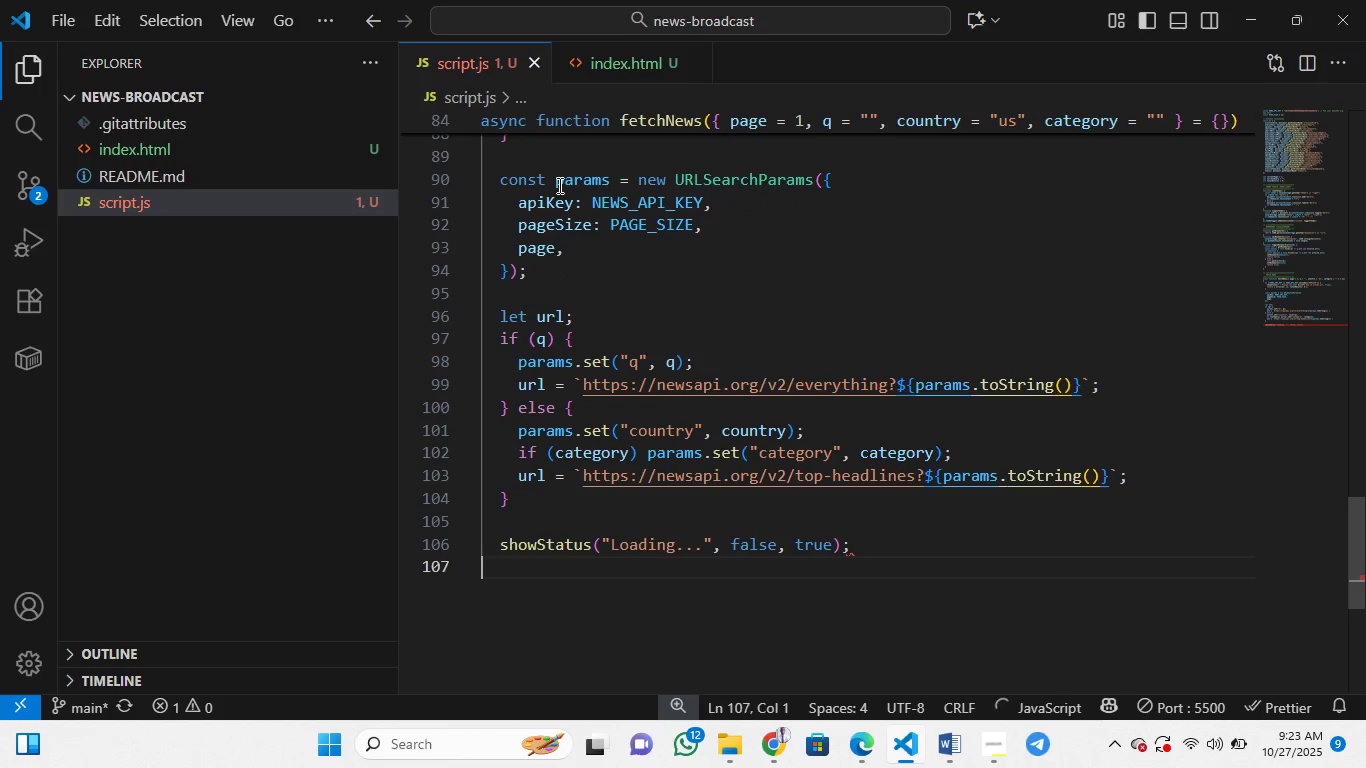 
key(Control+Z)
 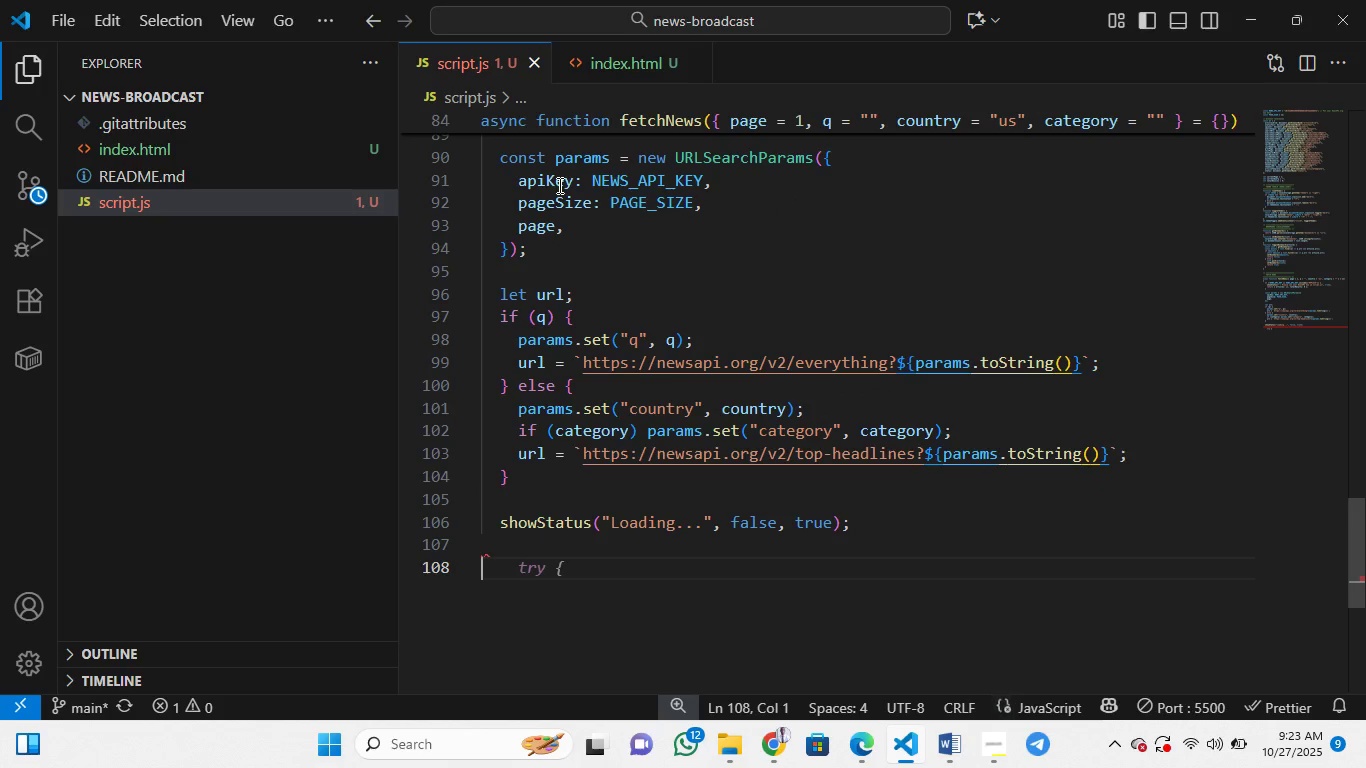 
key(Control+Z)
 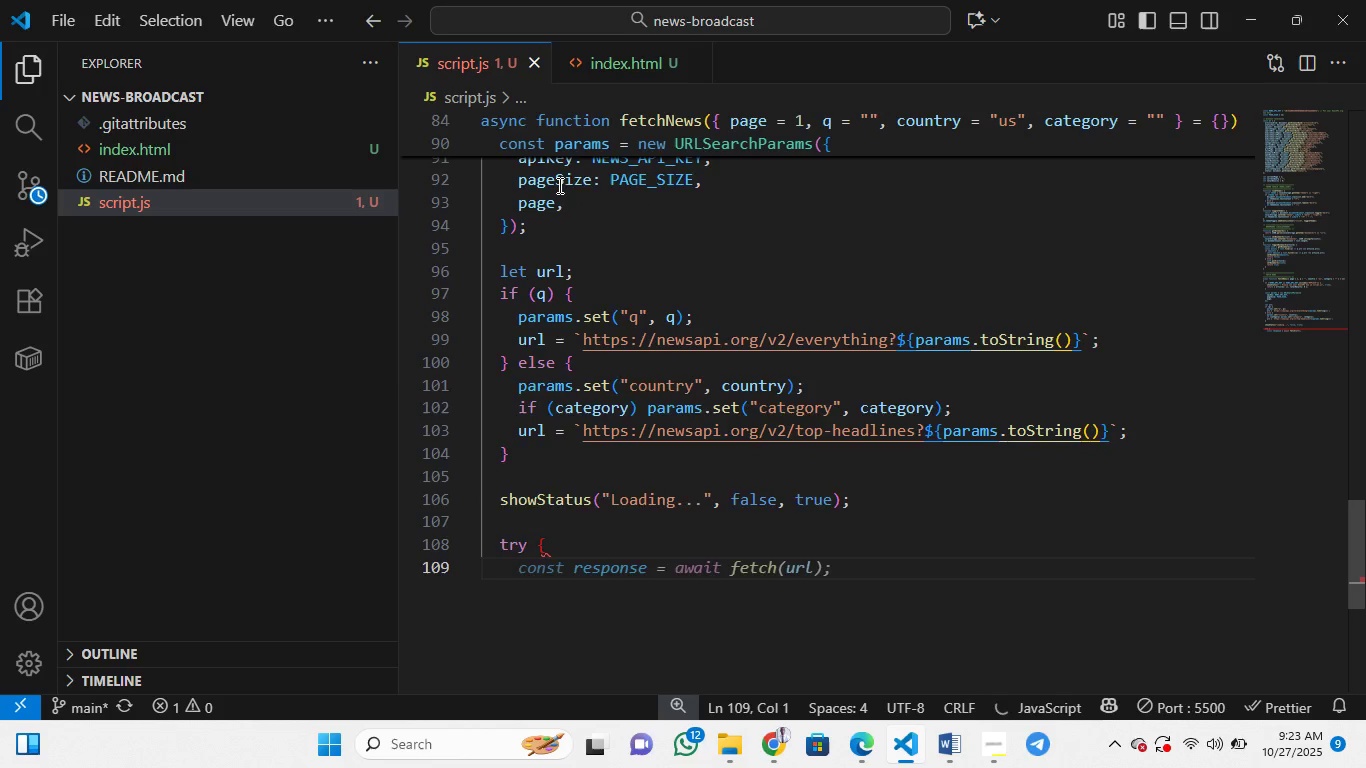 
key(Control+Z)
 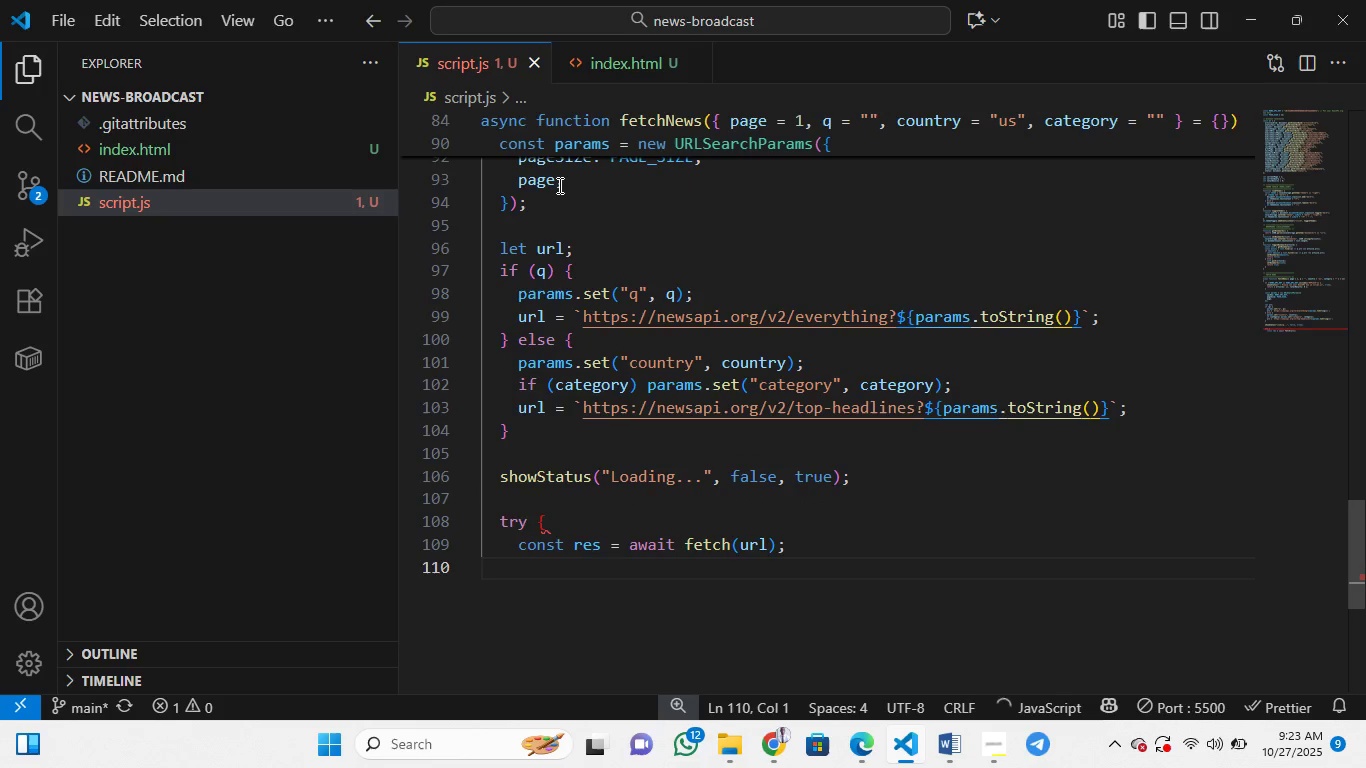 
key(Control+Z)
 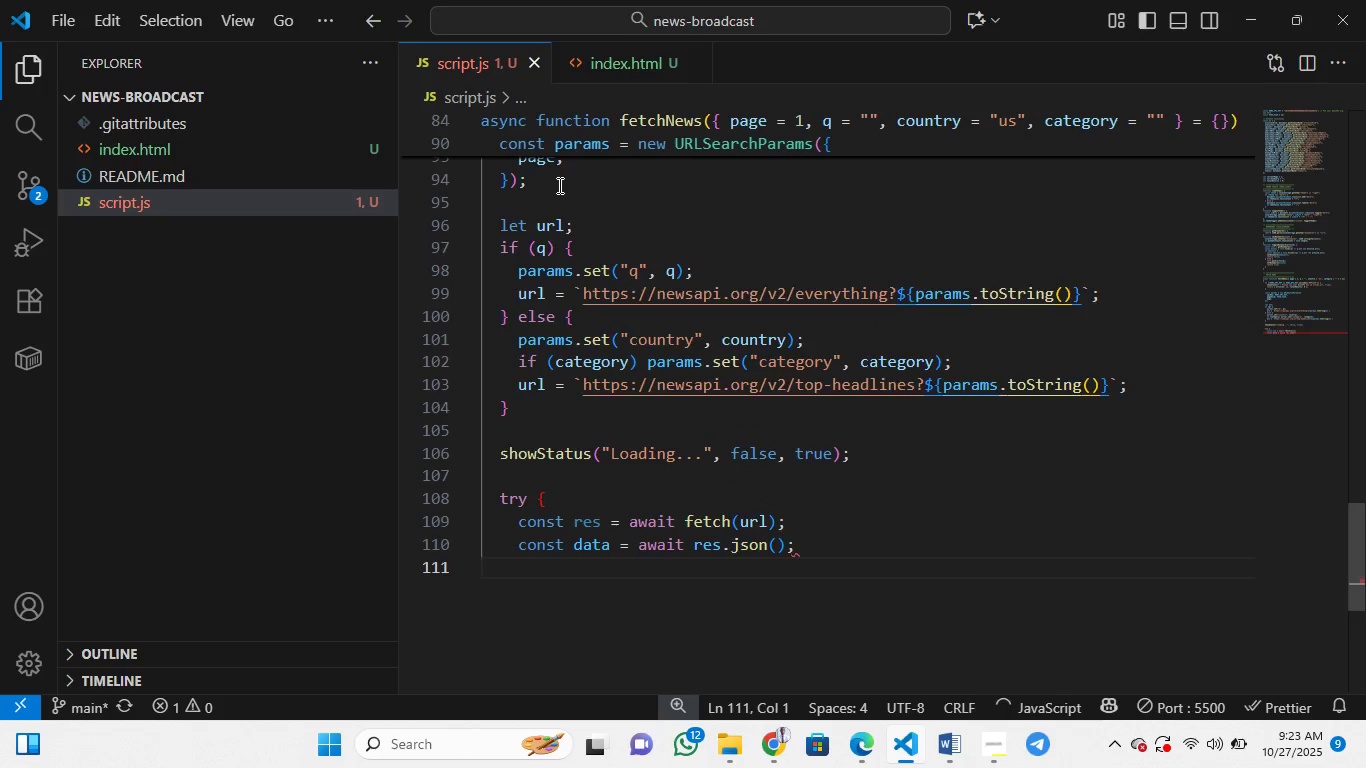 
key(Control+Z)
 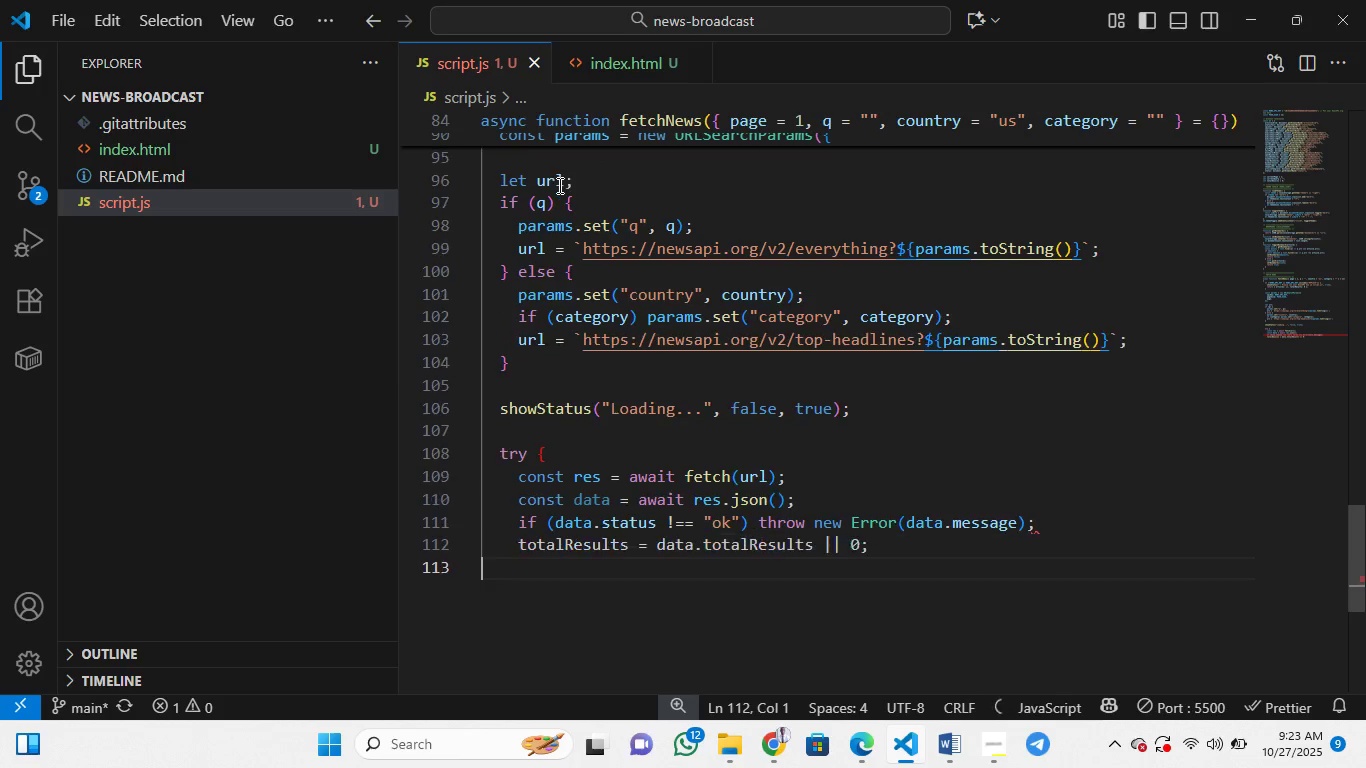 
key(Control+Z)
 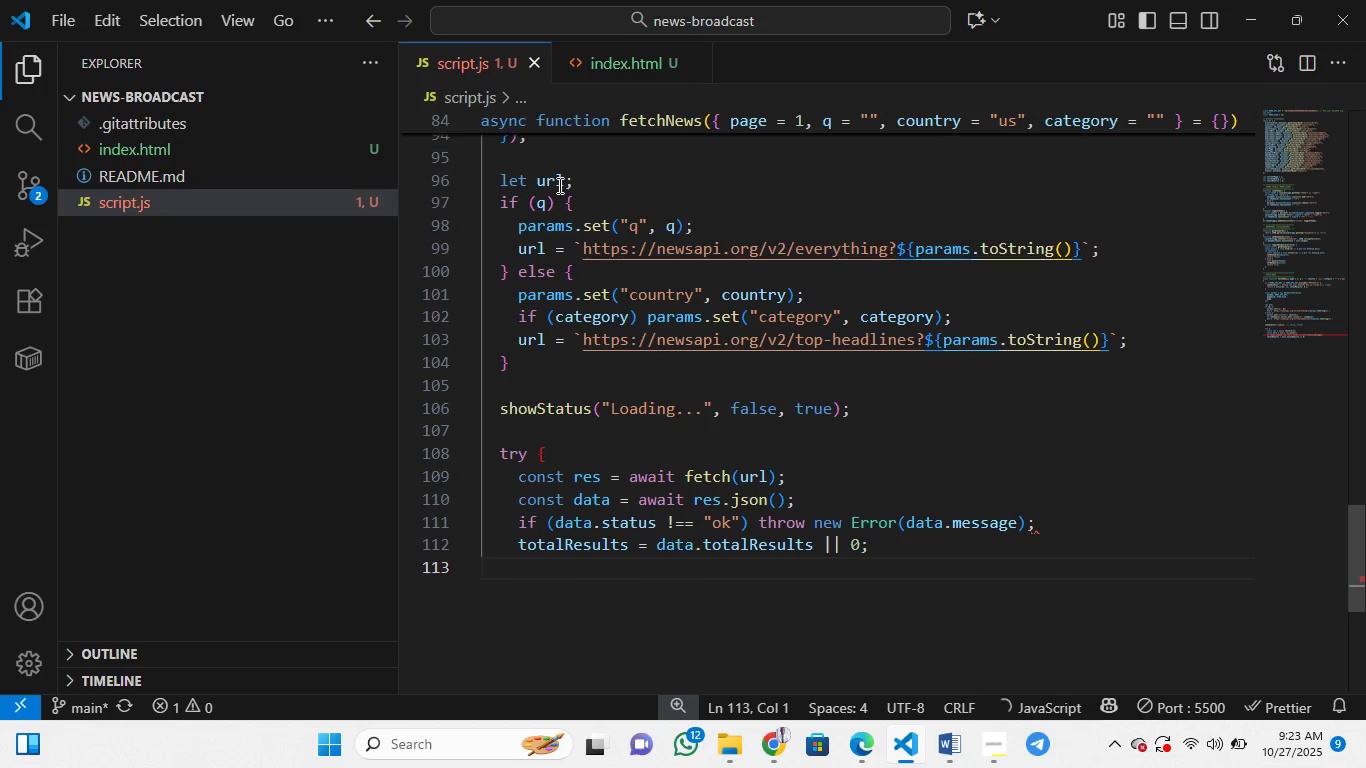 
key(Control+Z)
 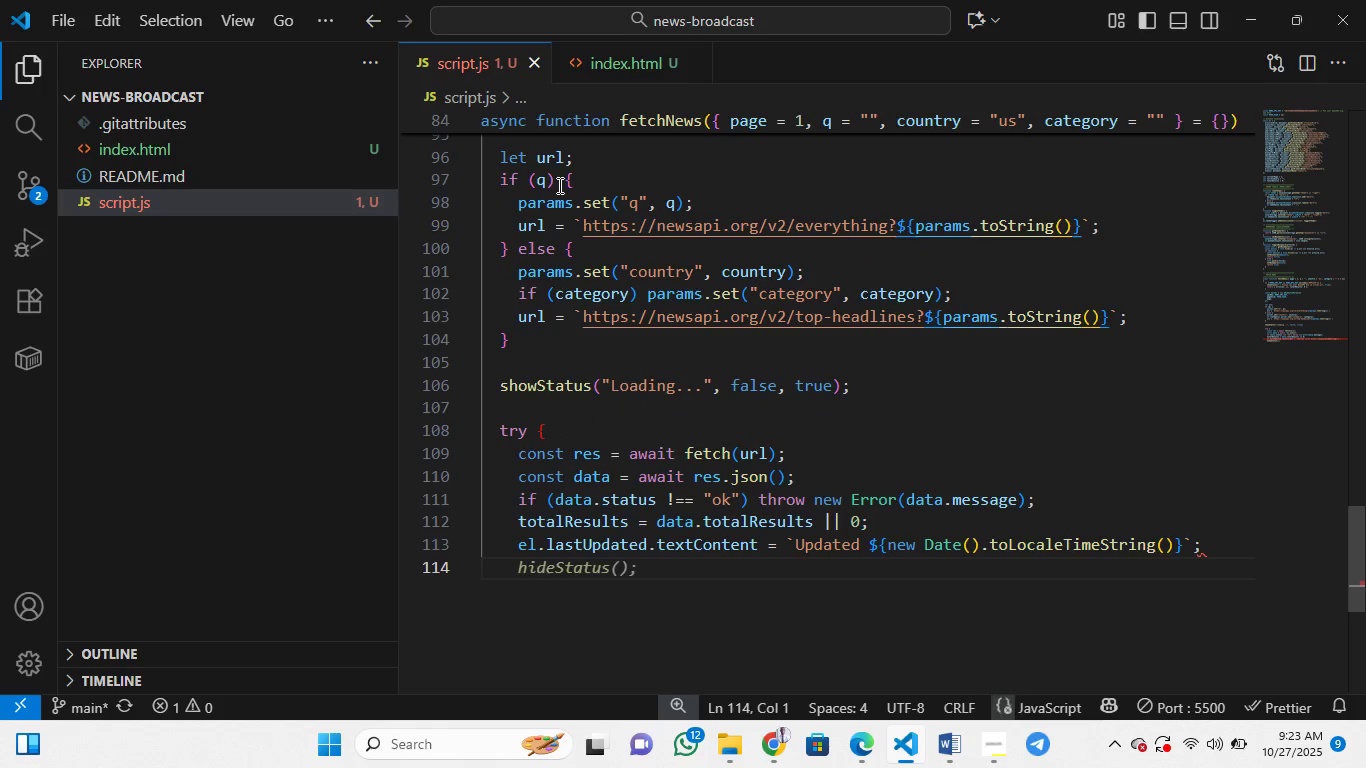 
key(Control+Z)
 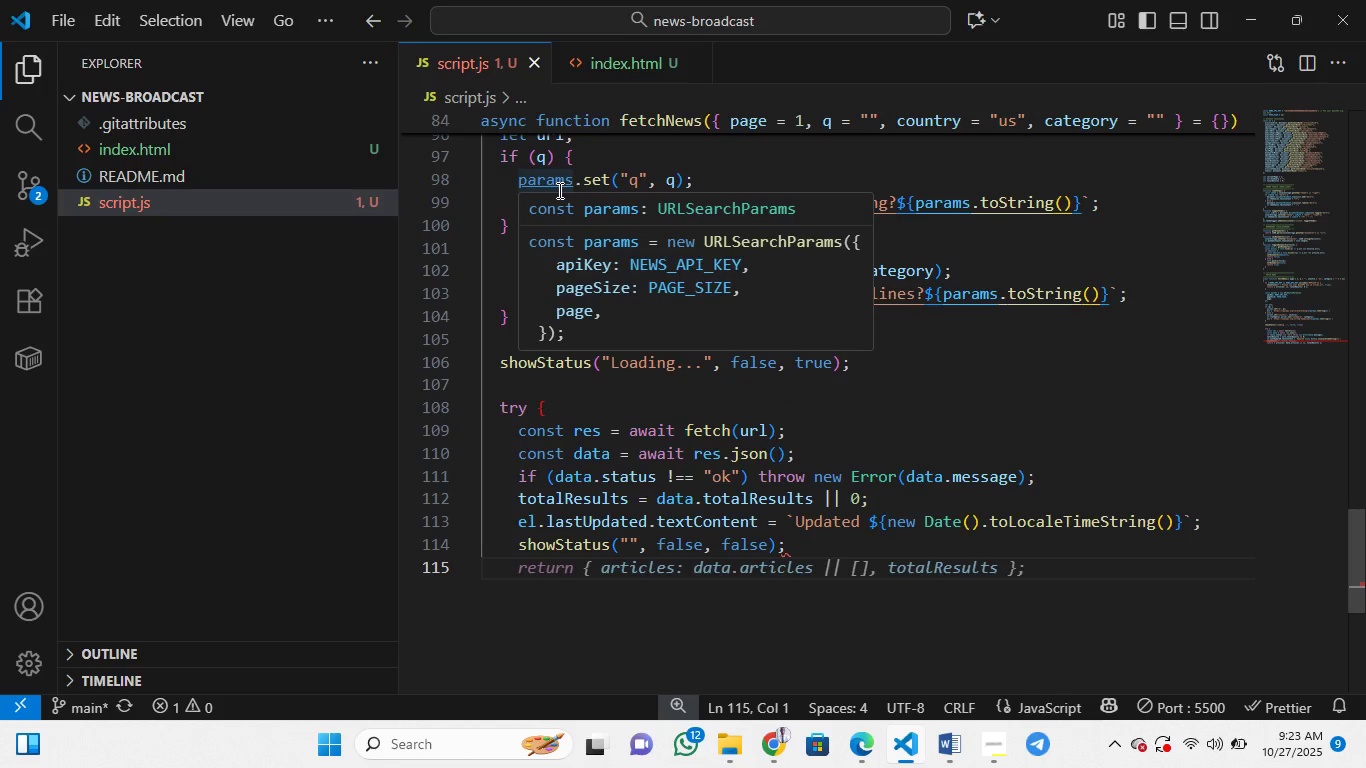 
wait(9.57)
 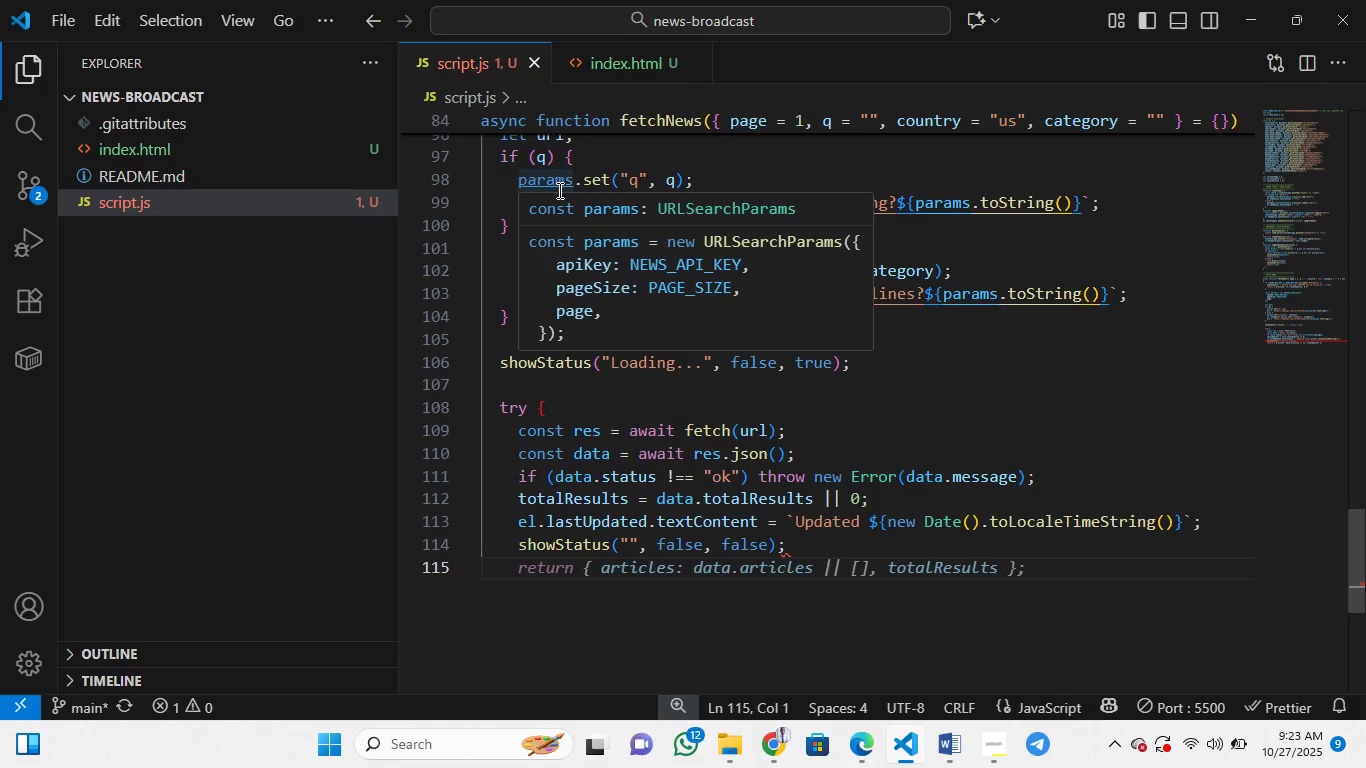 
key(Control+Z)
 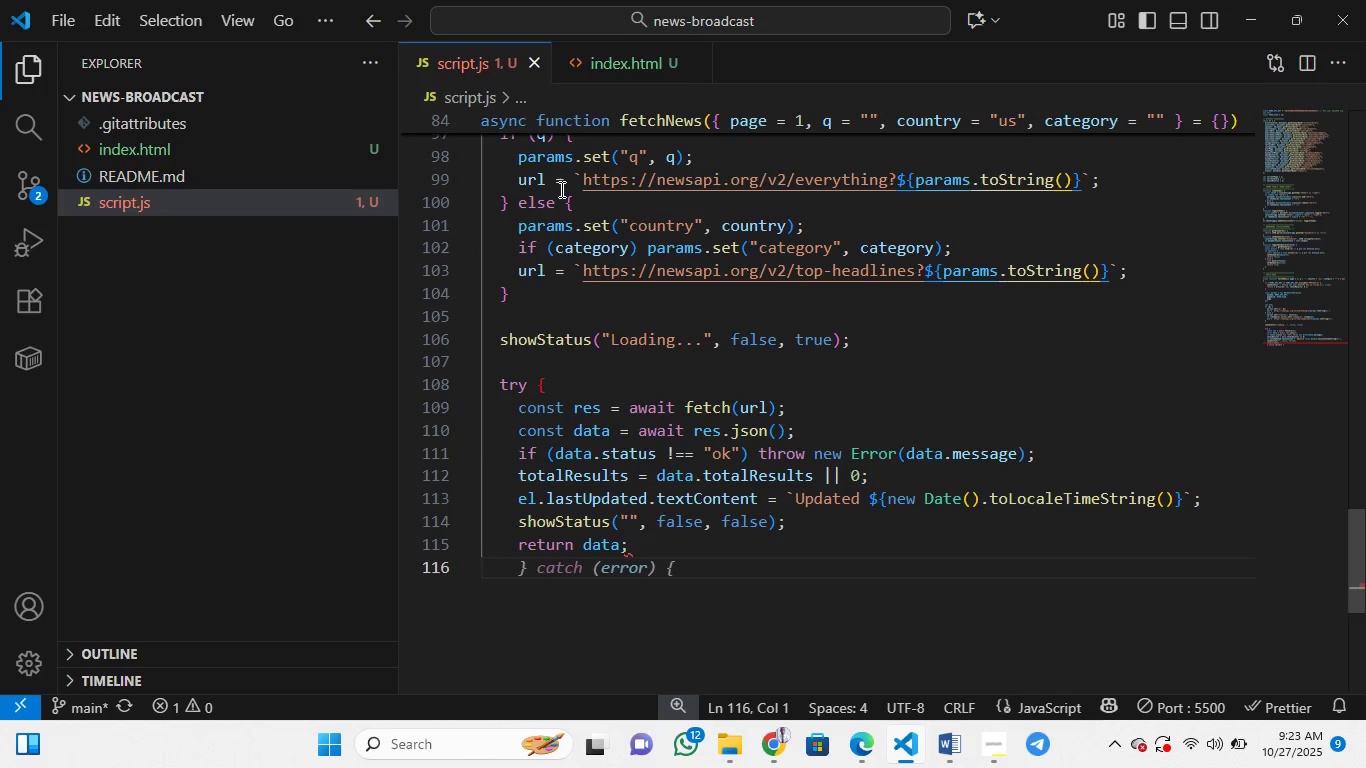 
key(Control+Z)
 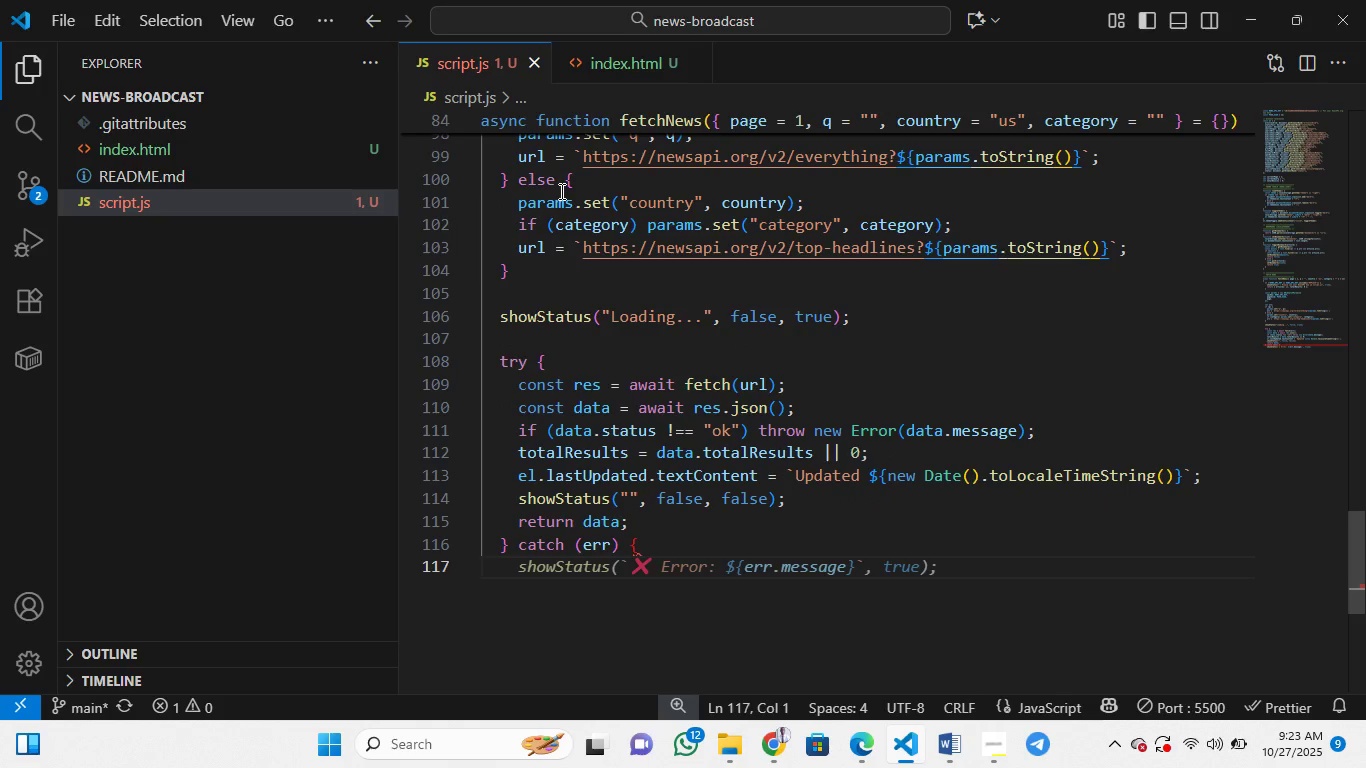 
wait(7.03)
 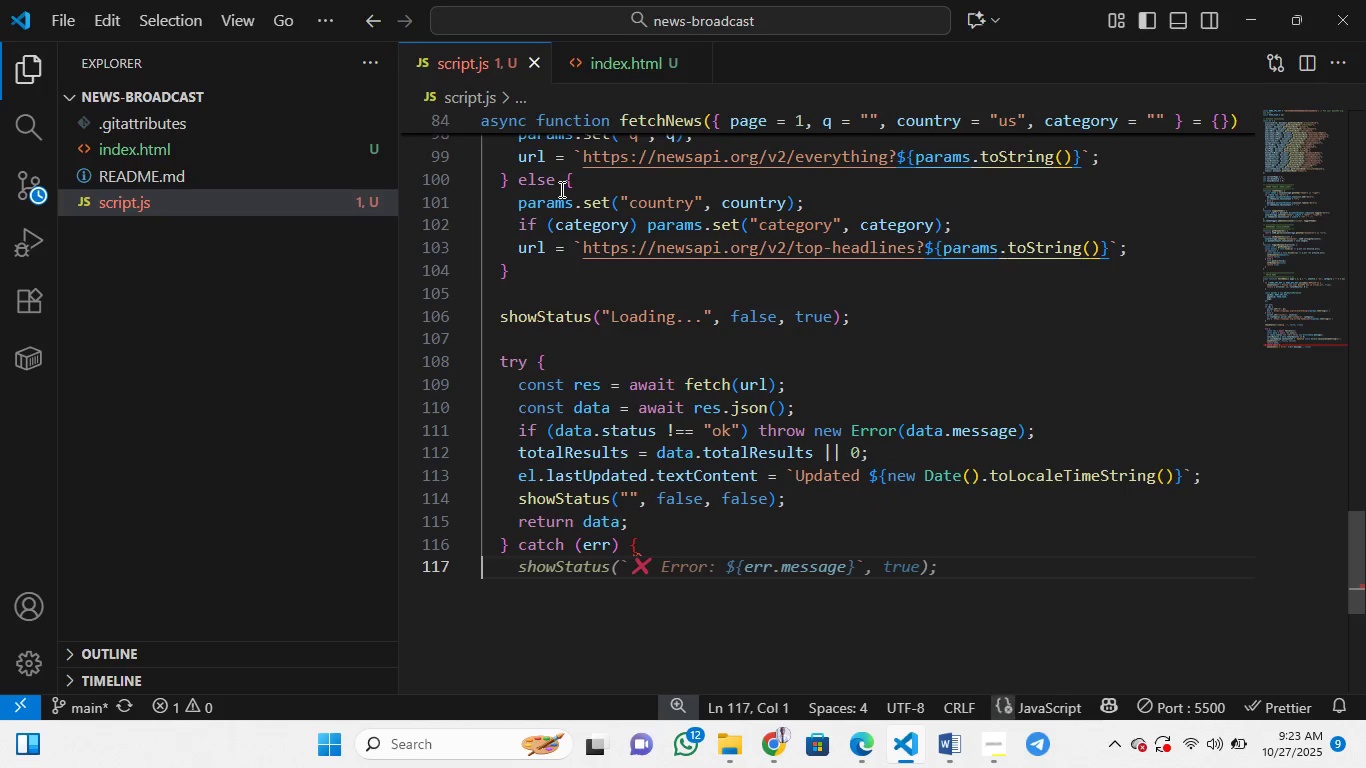 
key(Control+Z)
 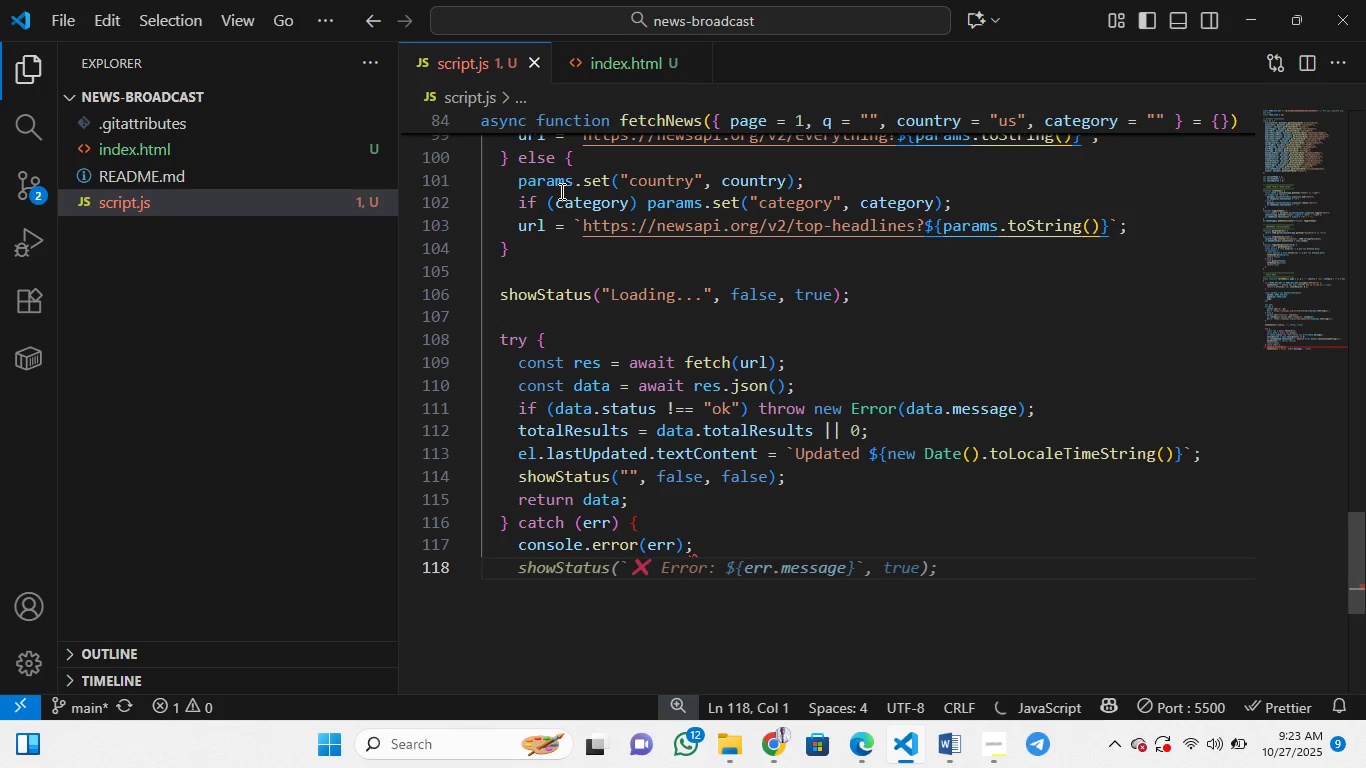 
key(Control+Z)
 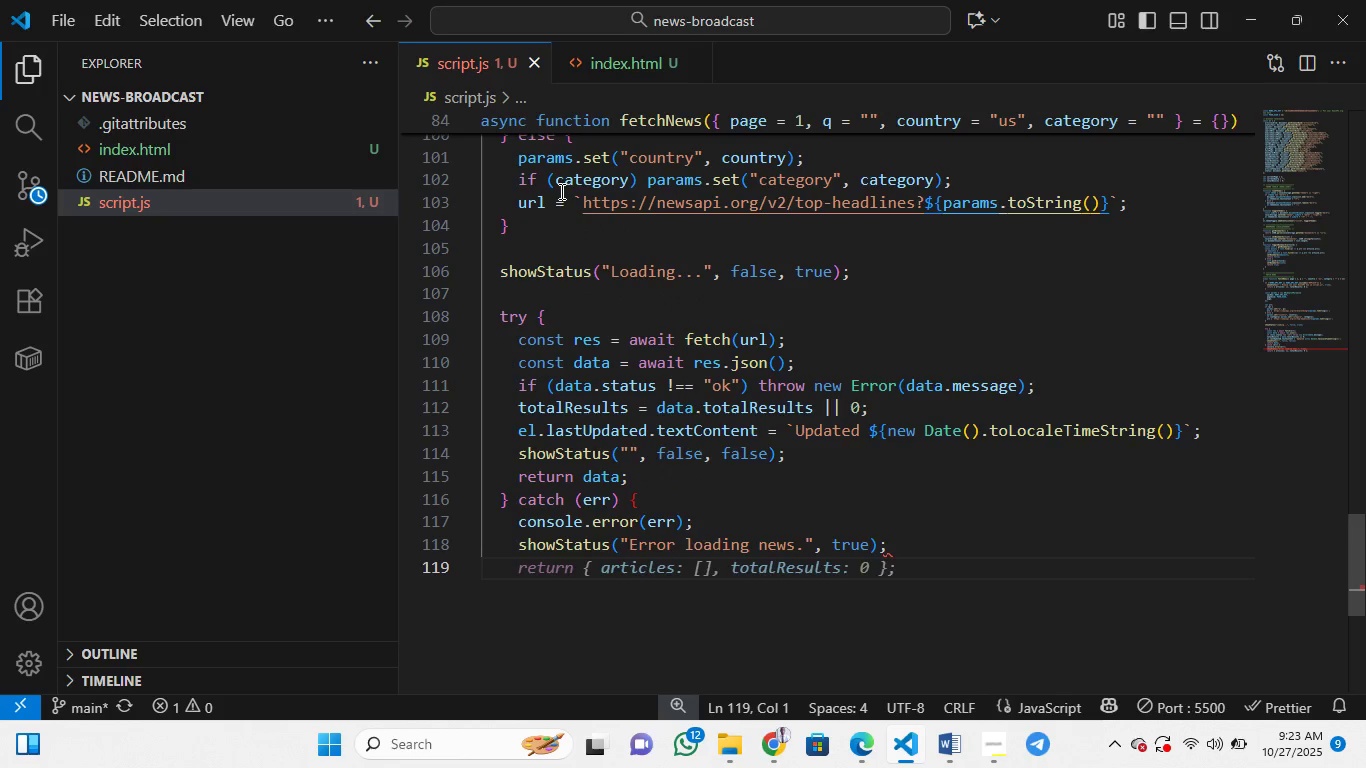 
key(Control+Z)
 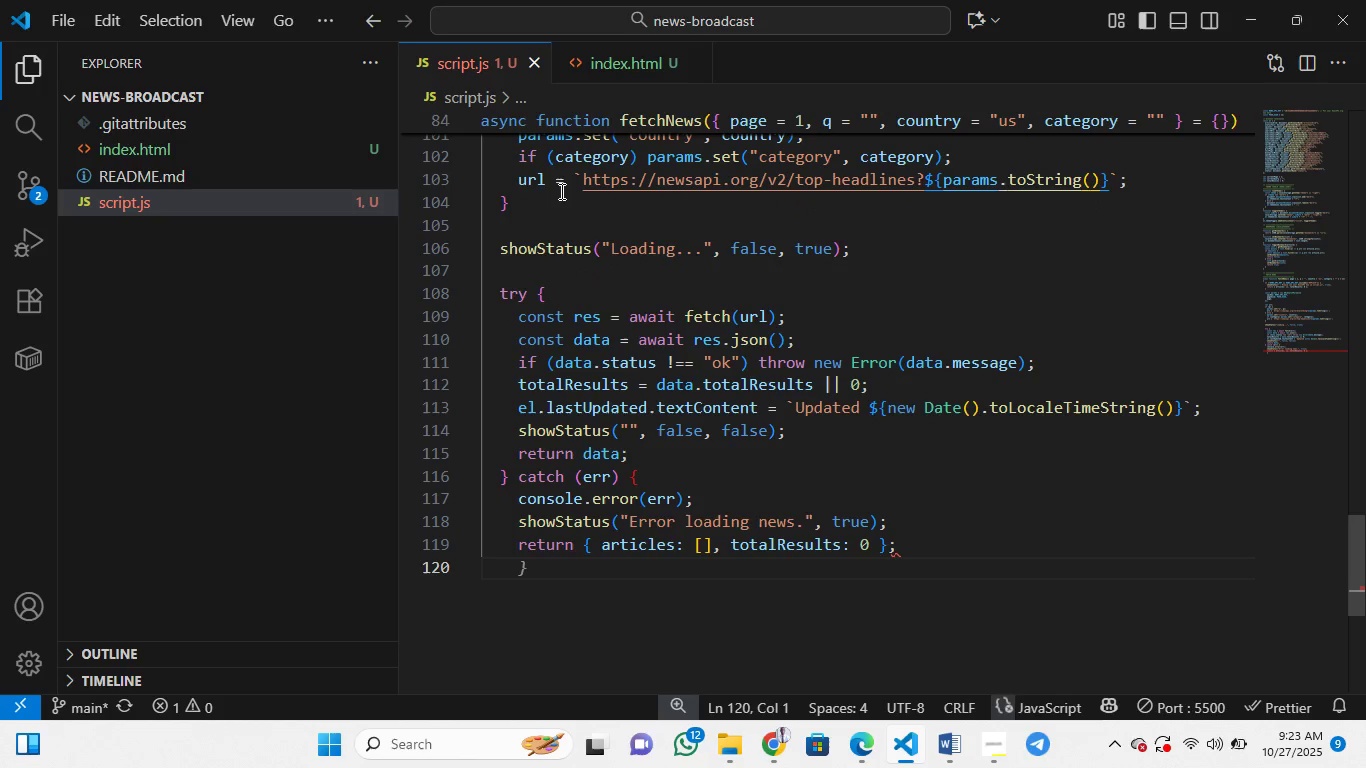 
key(Control+Z)
 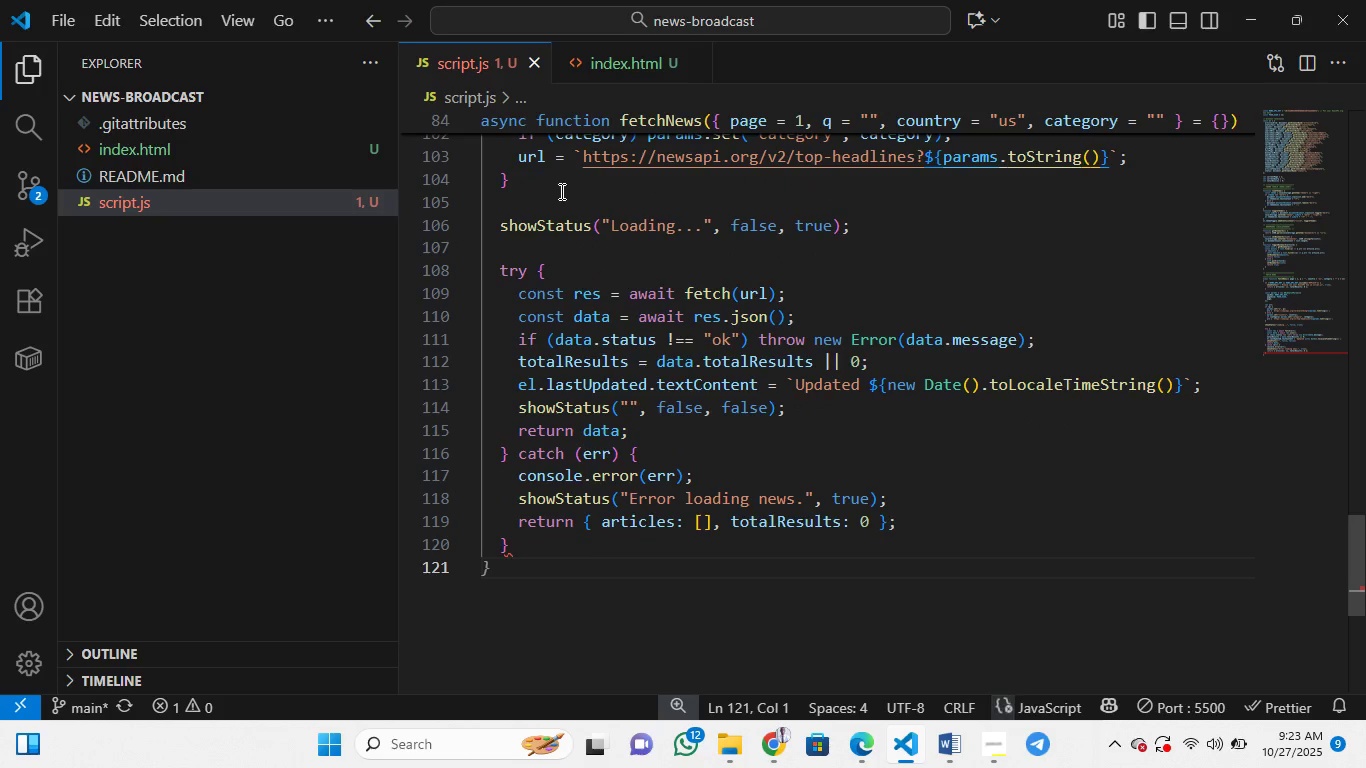 
key(Control+Z)
 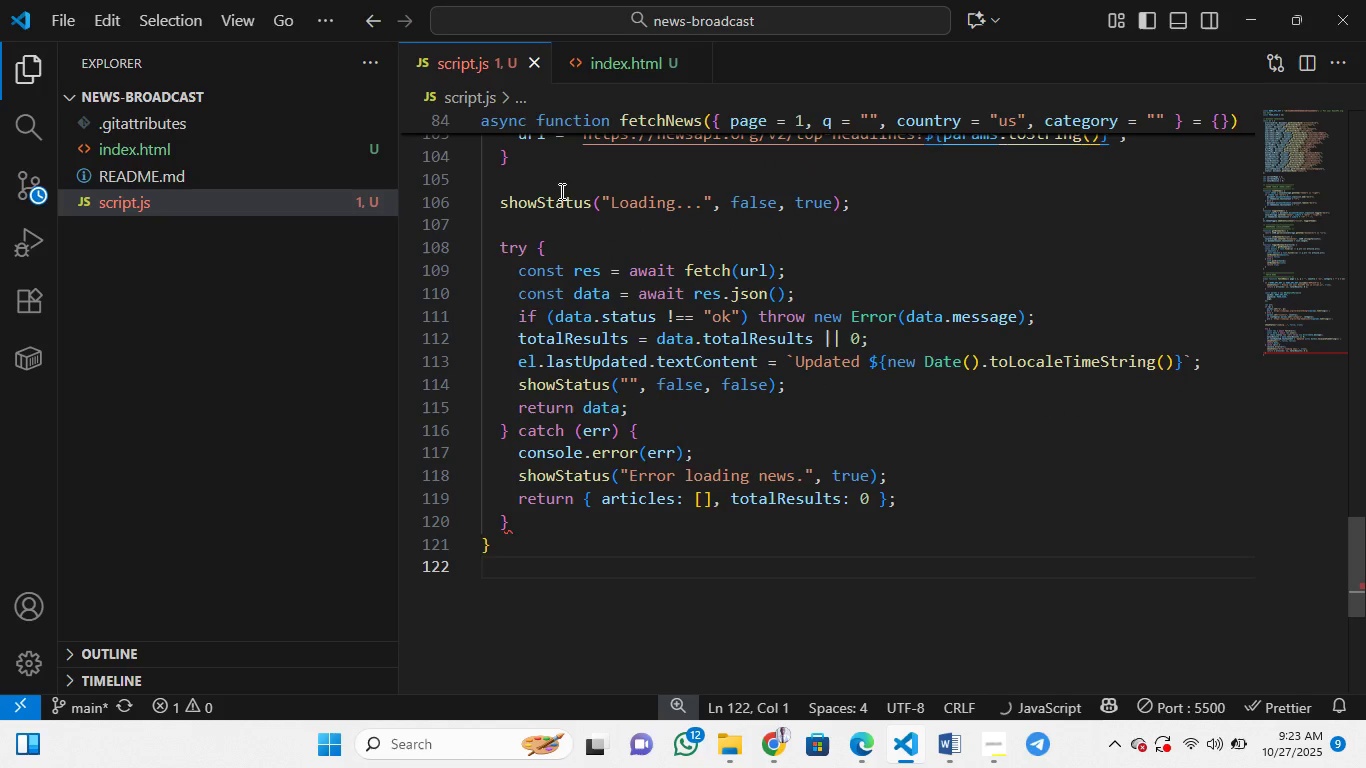 
key(Control+Z)
 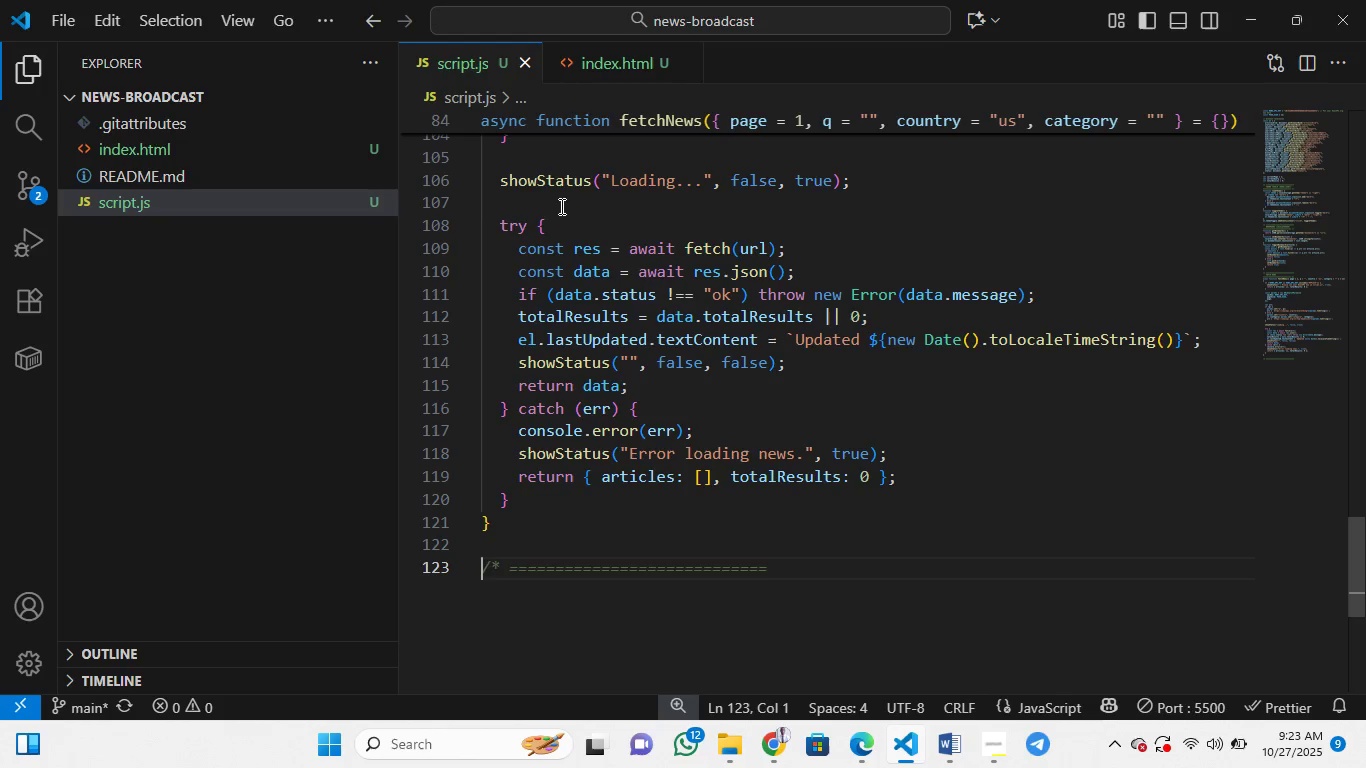 
wait(7.96)
 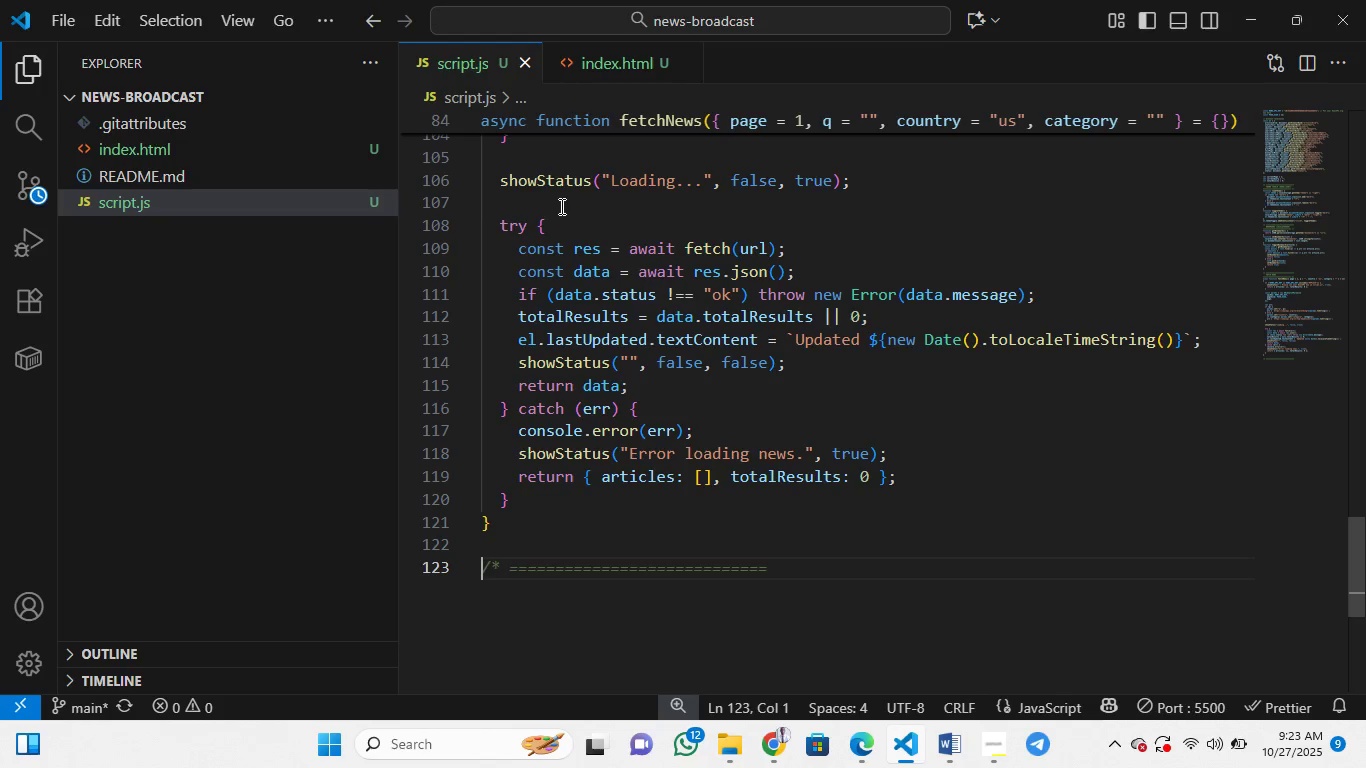 
key(Control+Z)
 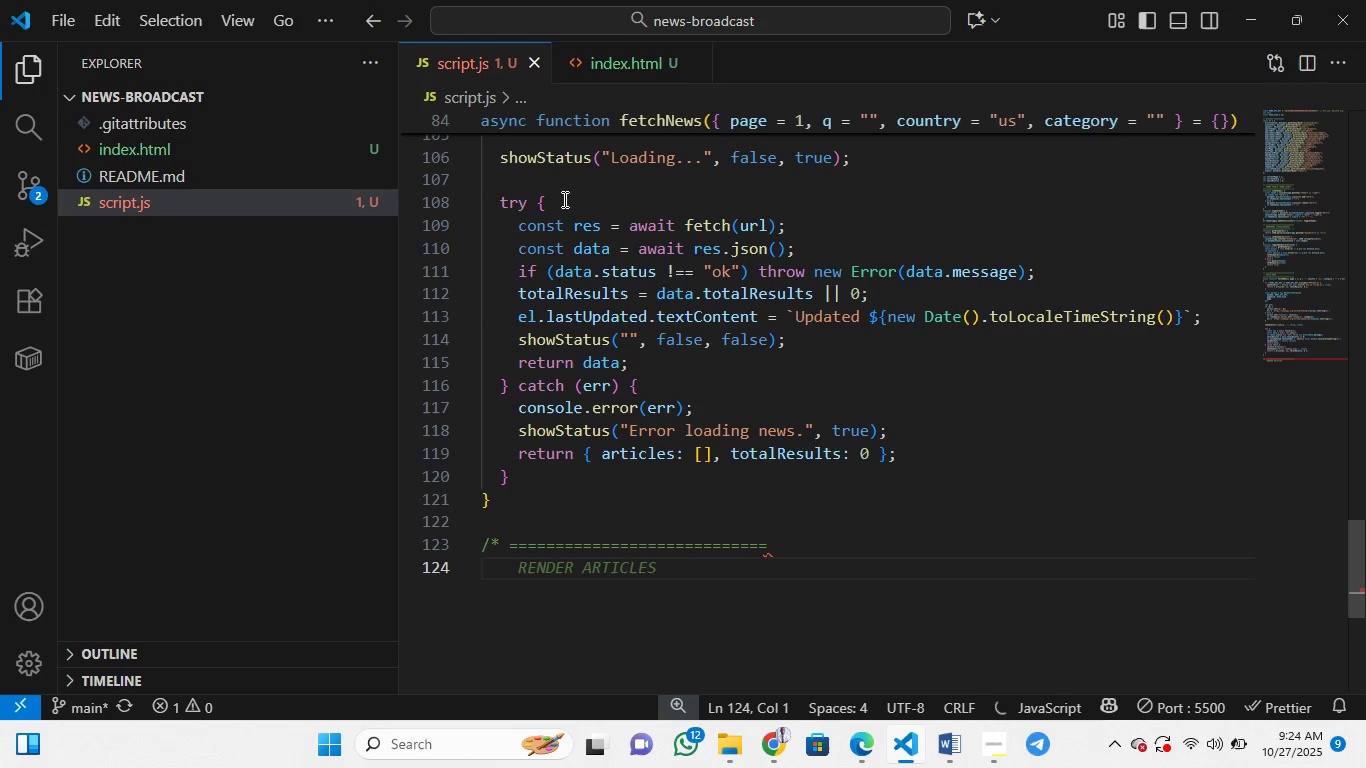 
key(Control+Z)
 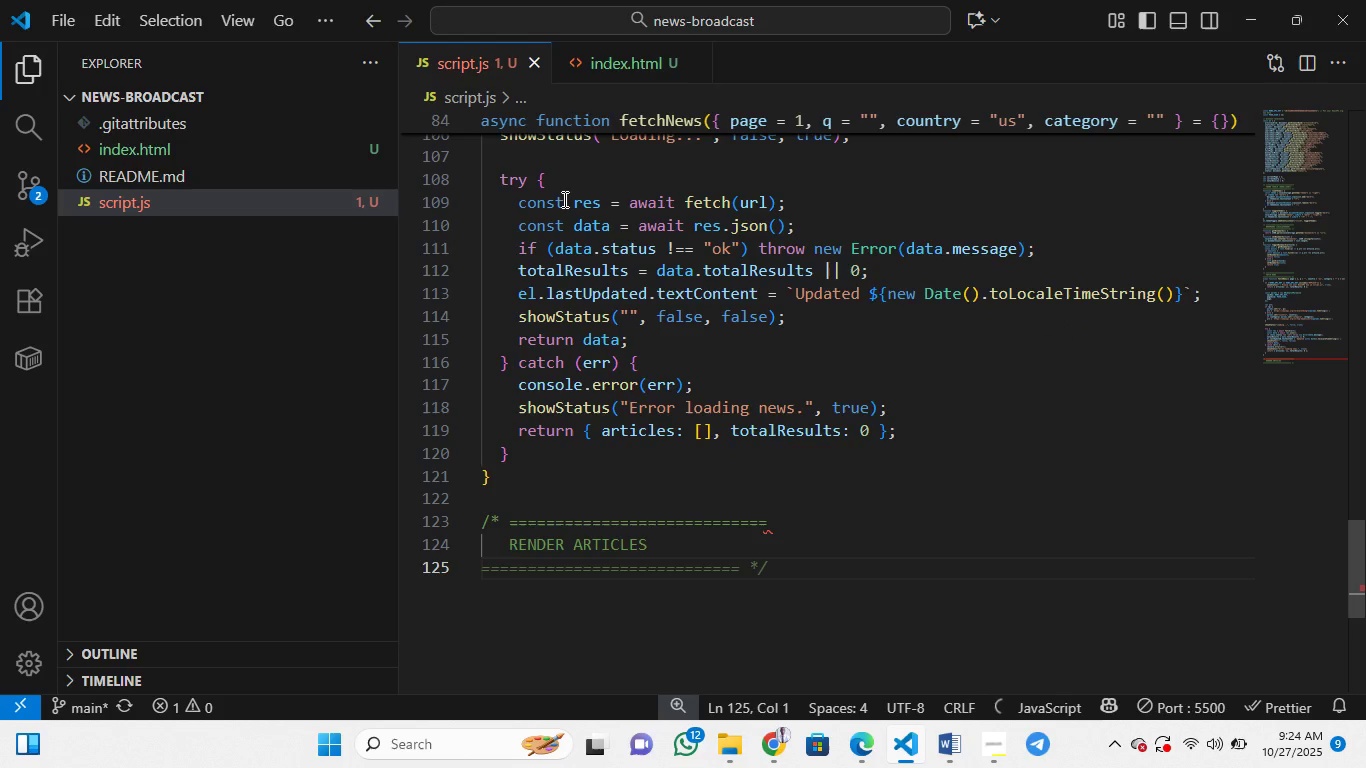 
key(Control+Z)
 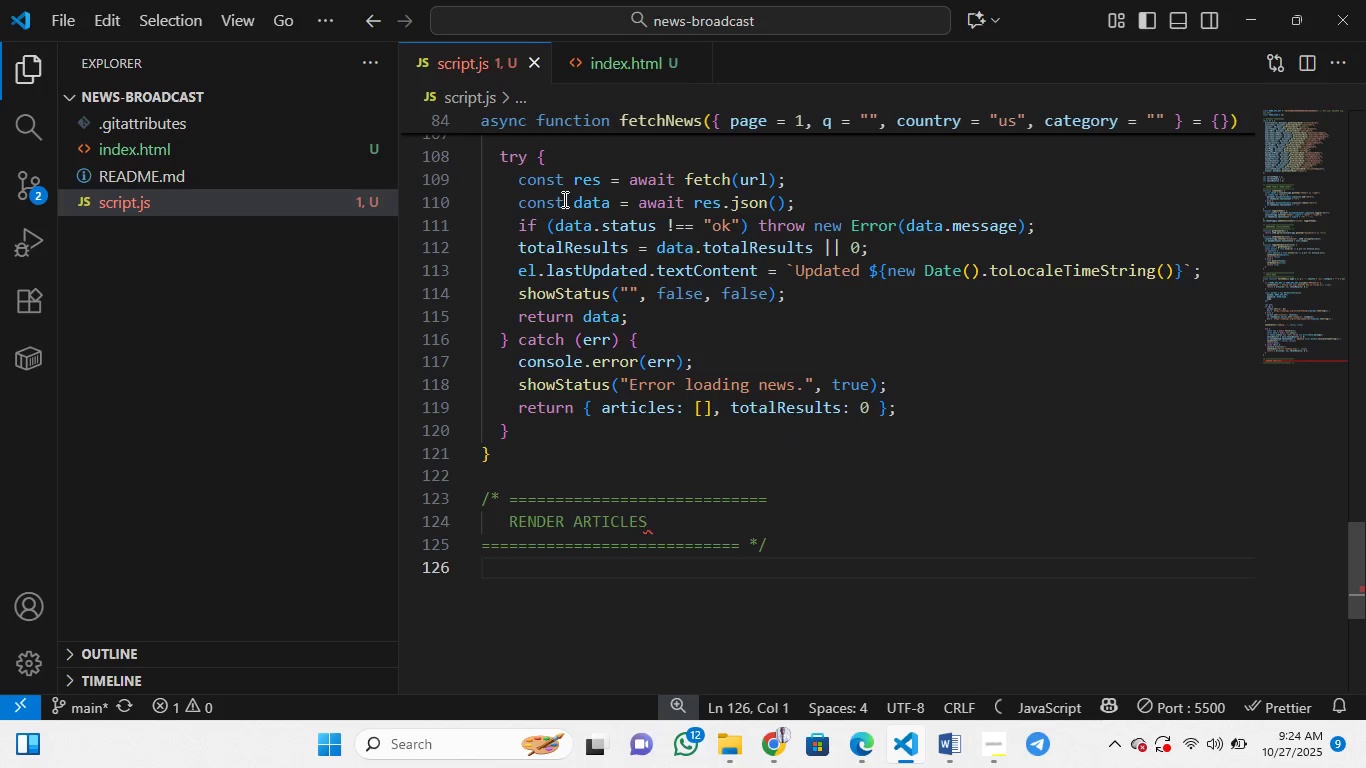 
key(Control+Z)
 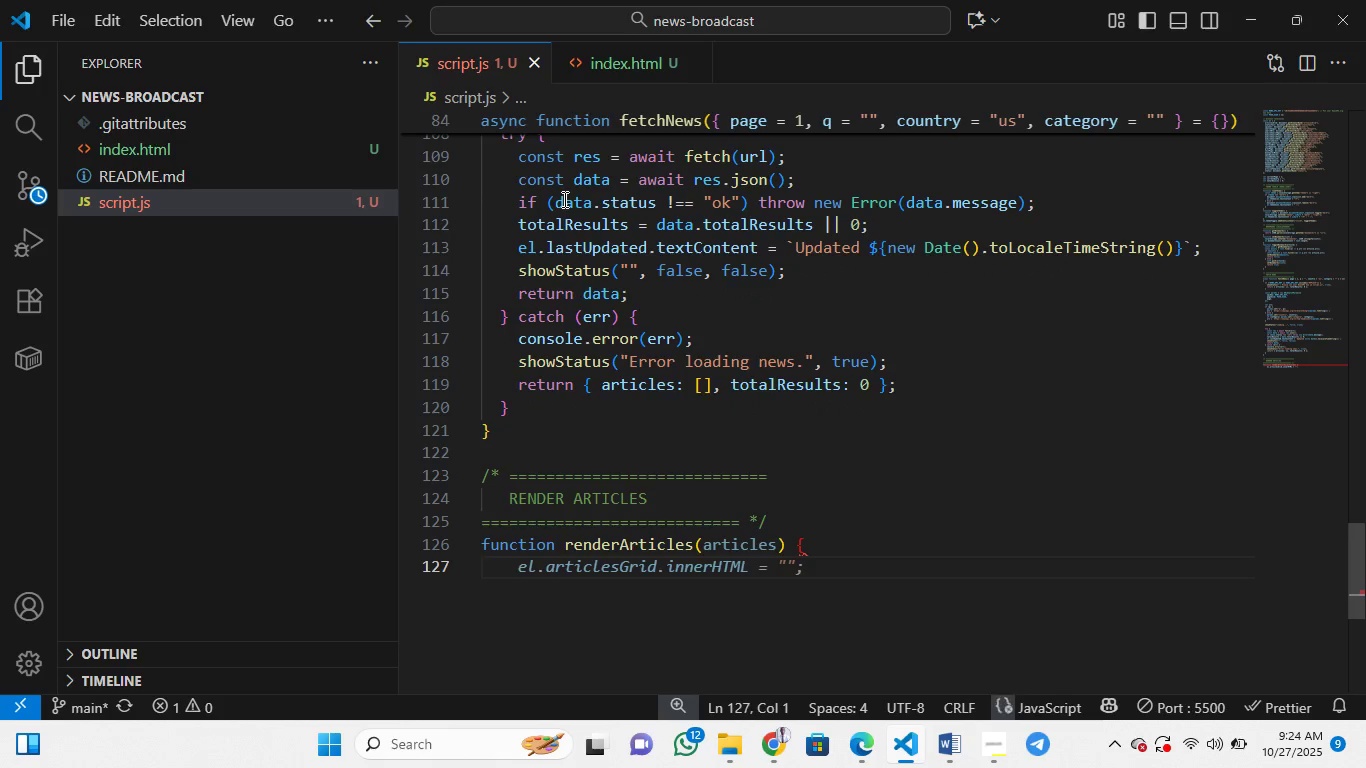 
key(Control+Z)
 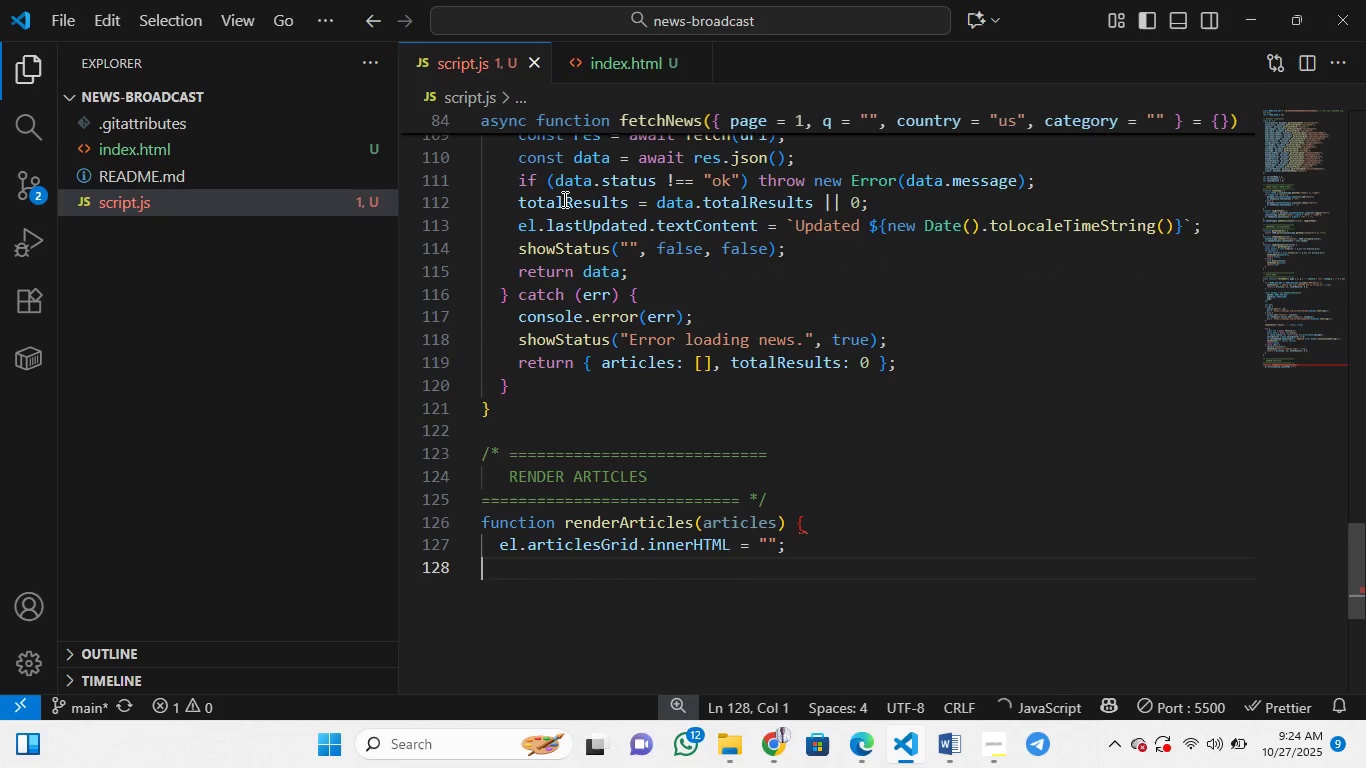 
key(Control+Z)
 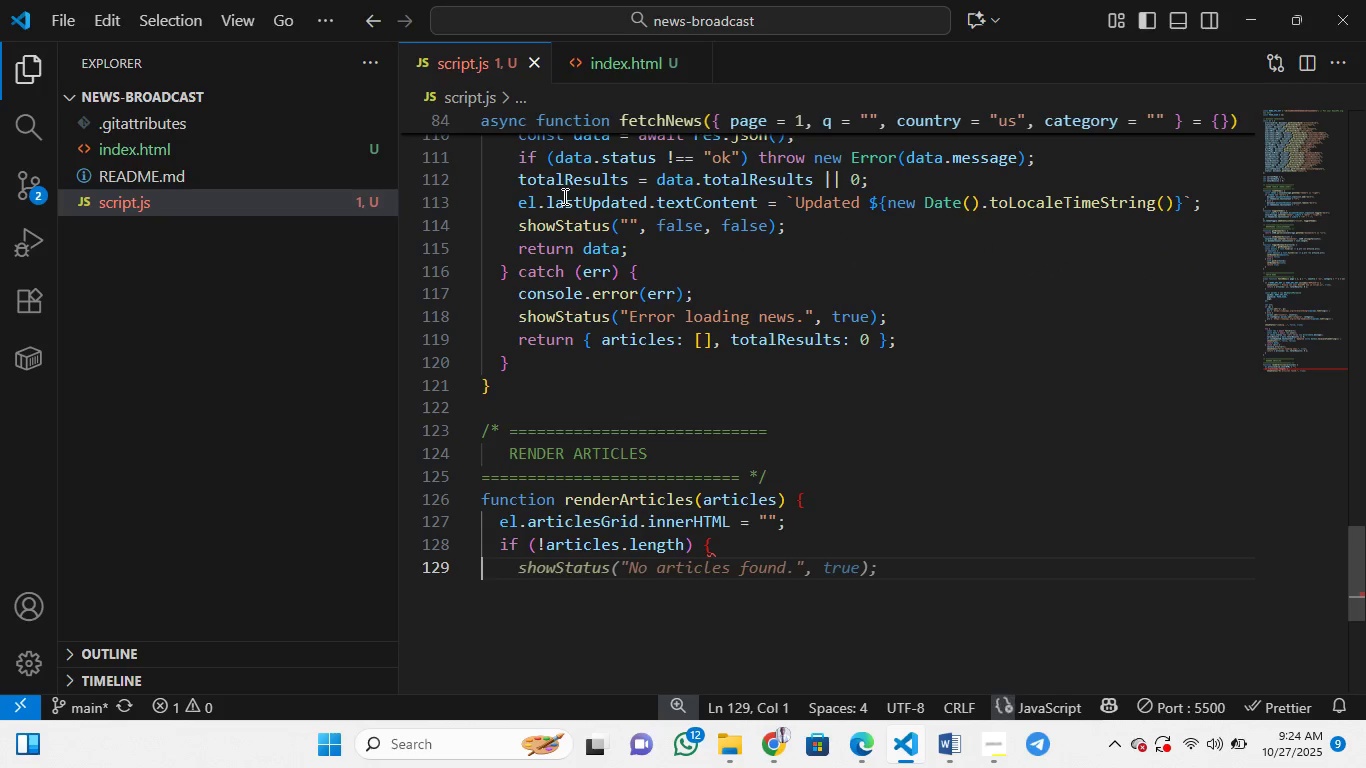 
key(Control+Z)
 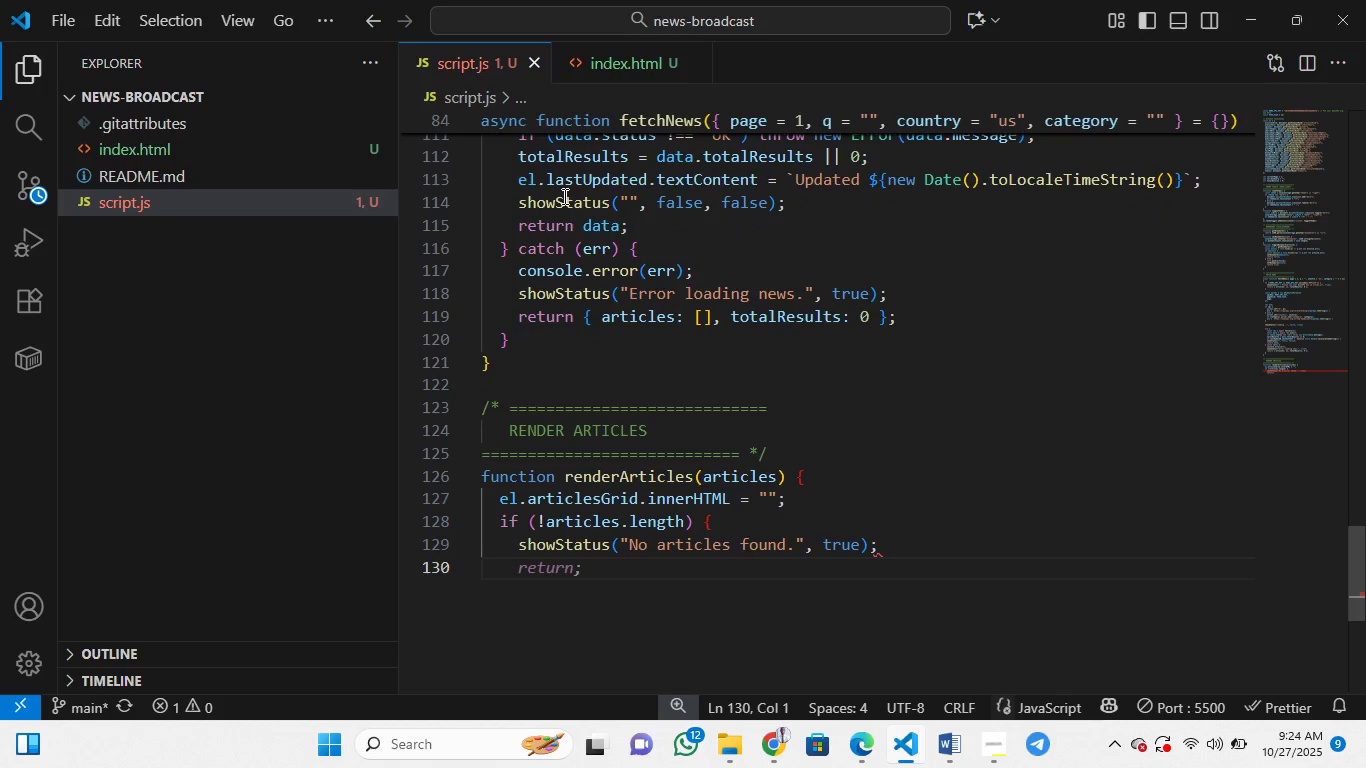 
key(Control+Z)
 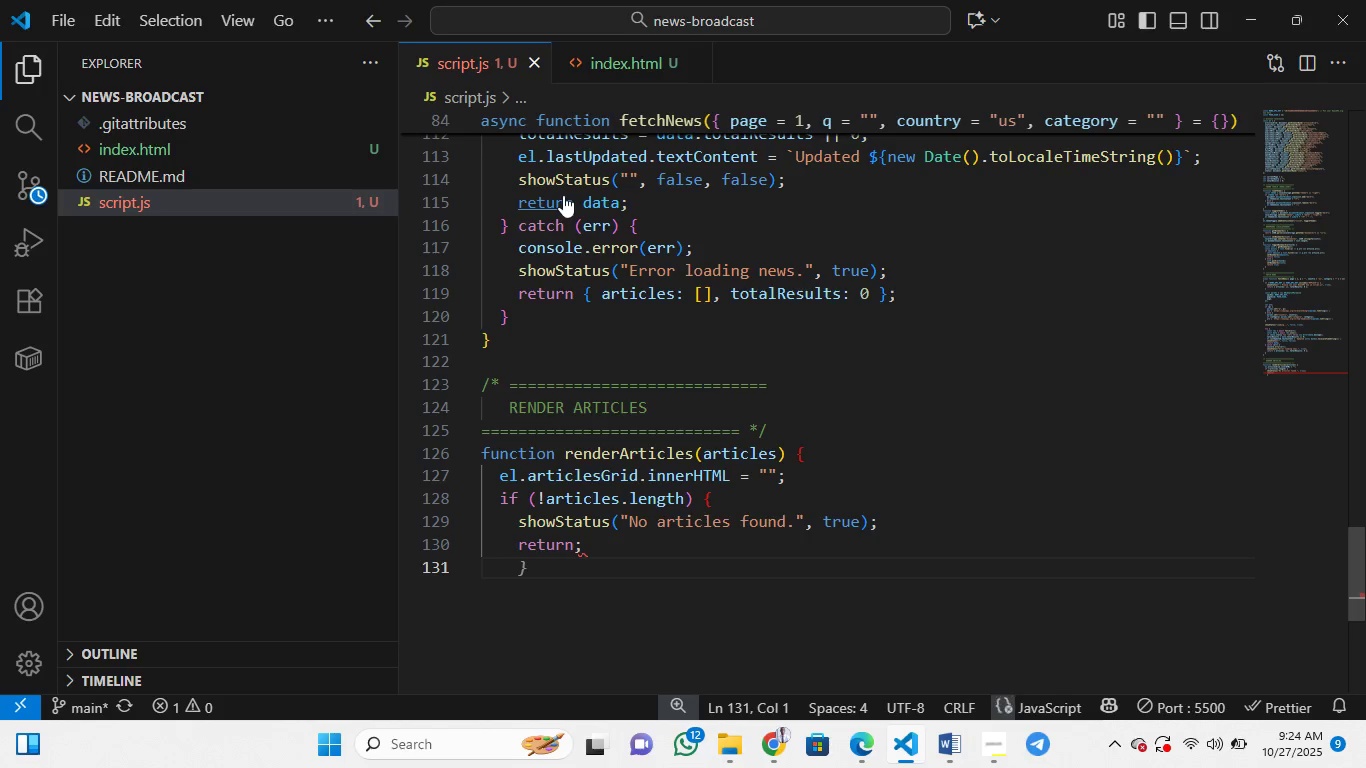 
key(Control+Z)
 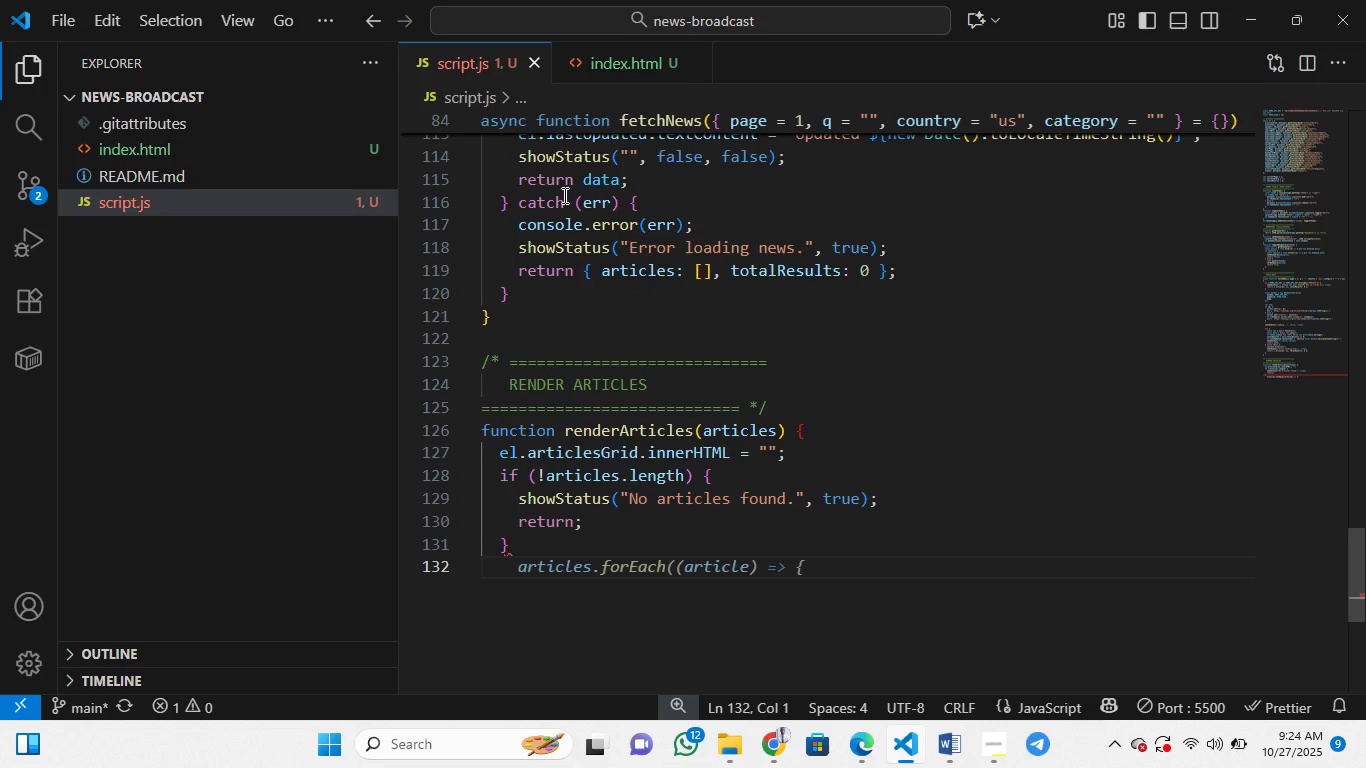 
wait(5.69)
 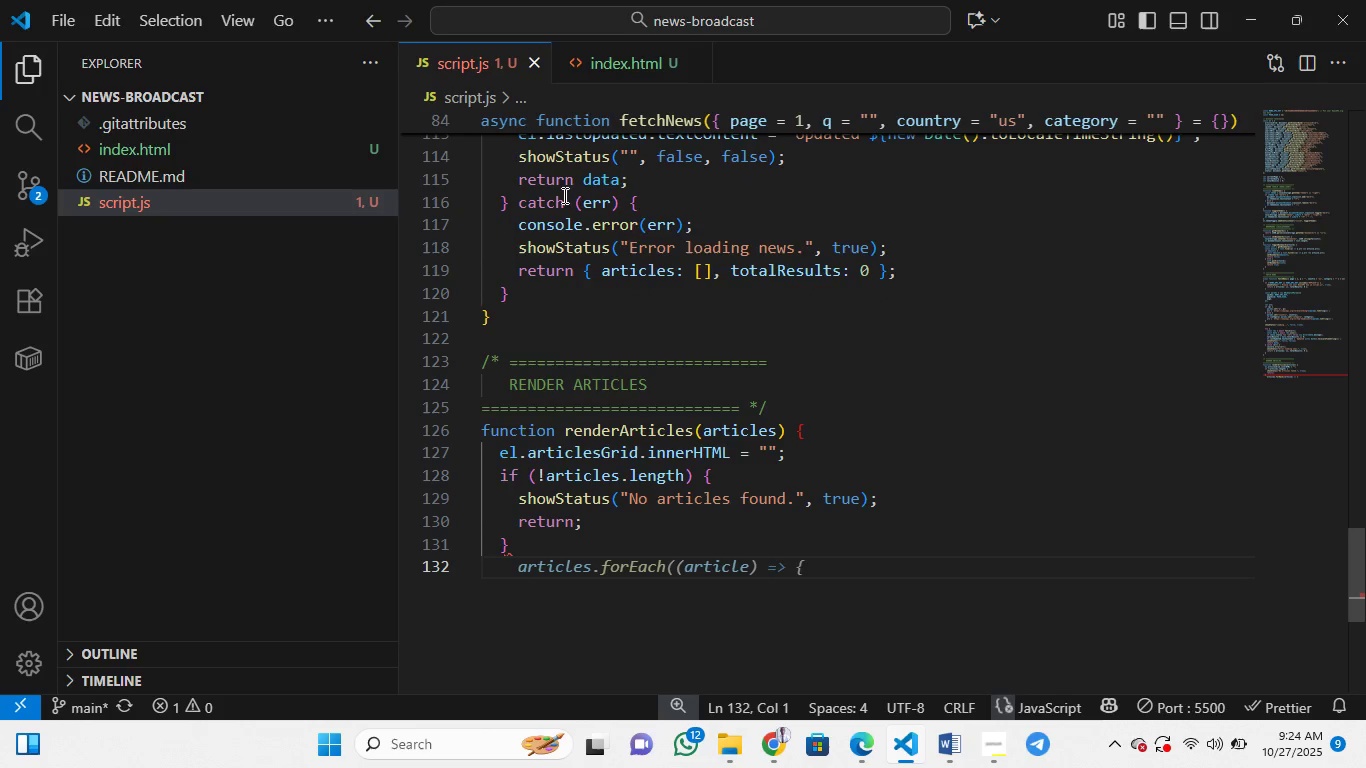 
hold_key(key=ControlLeft, duration=1.57)
 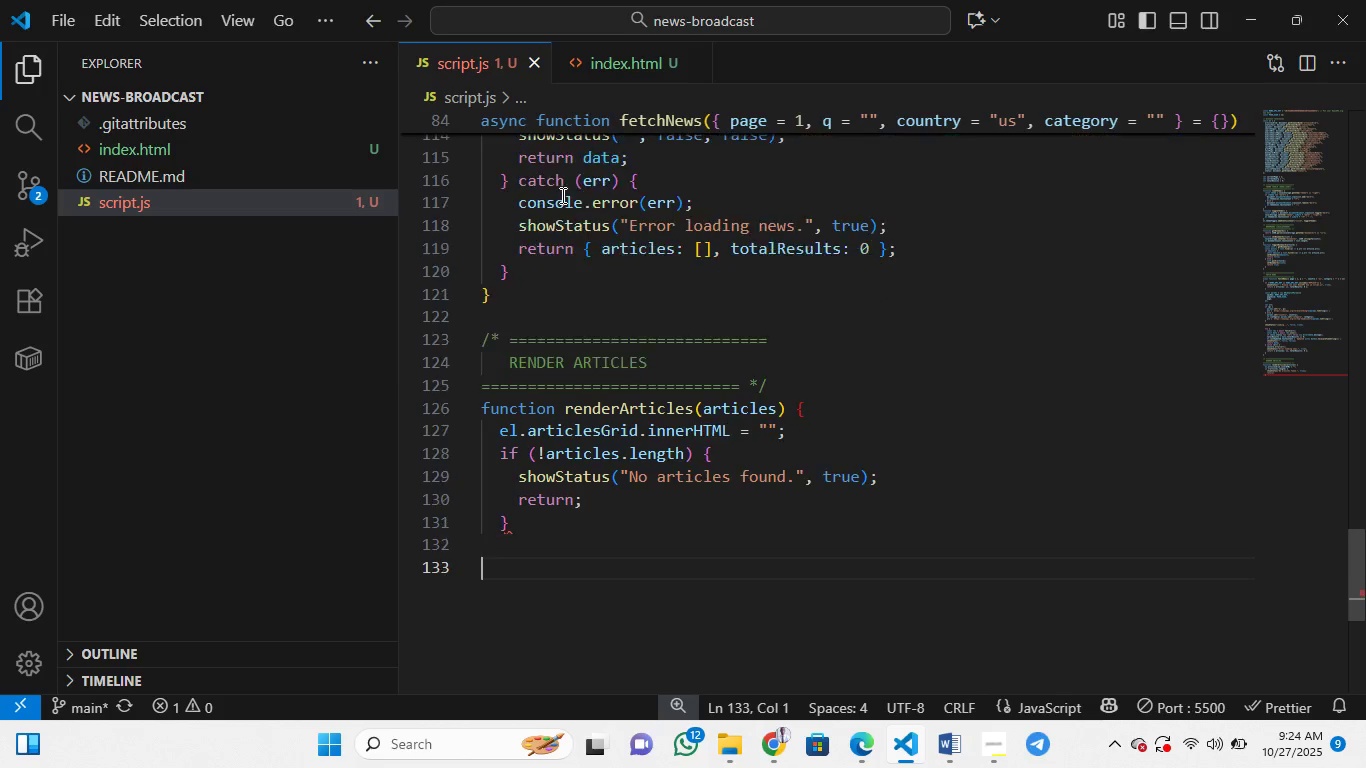 
key(Control+ControlLeft)
 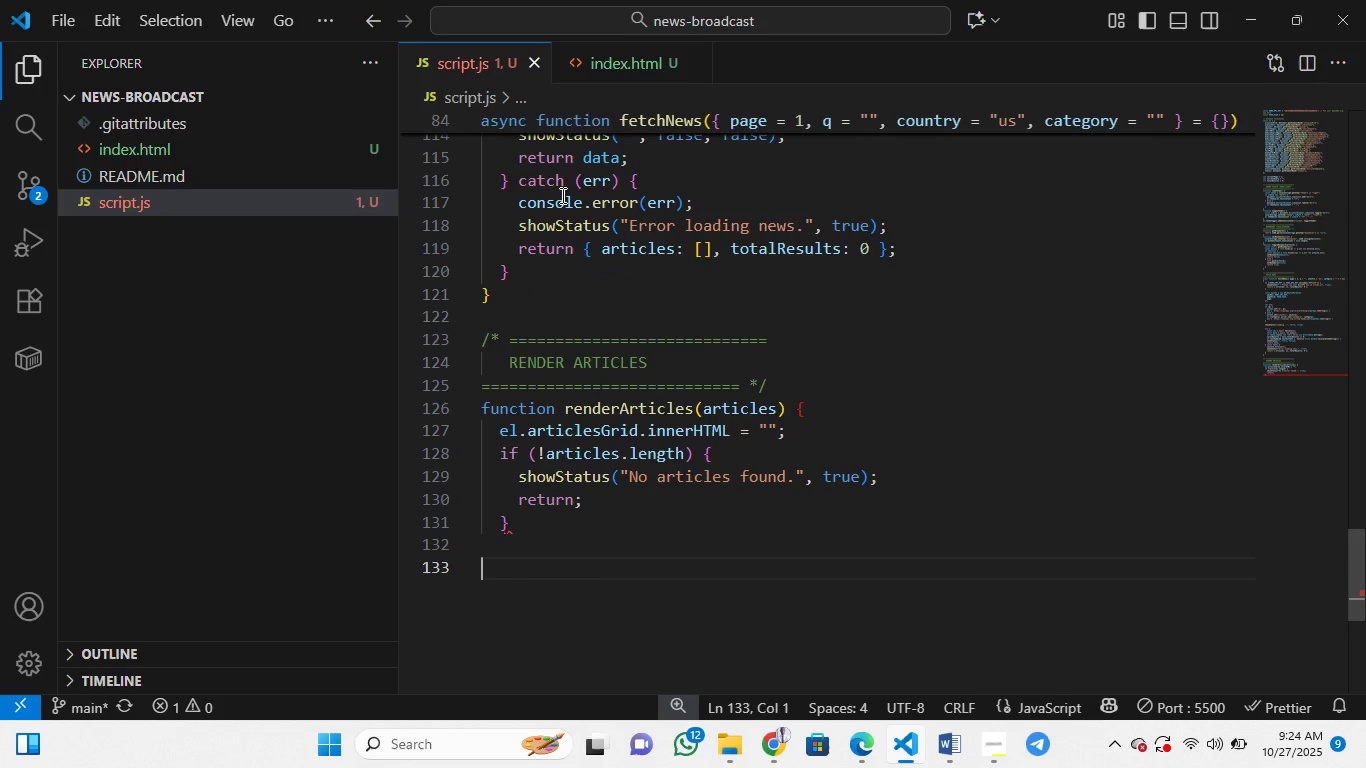 
key(Control+Z)
 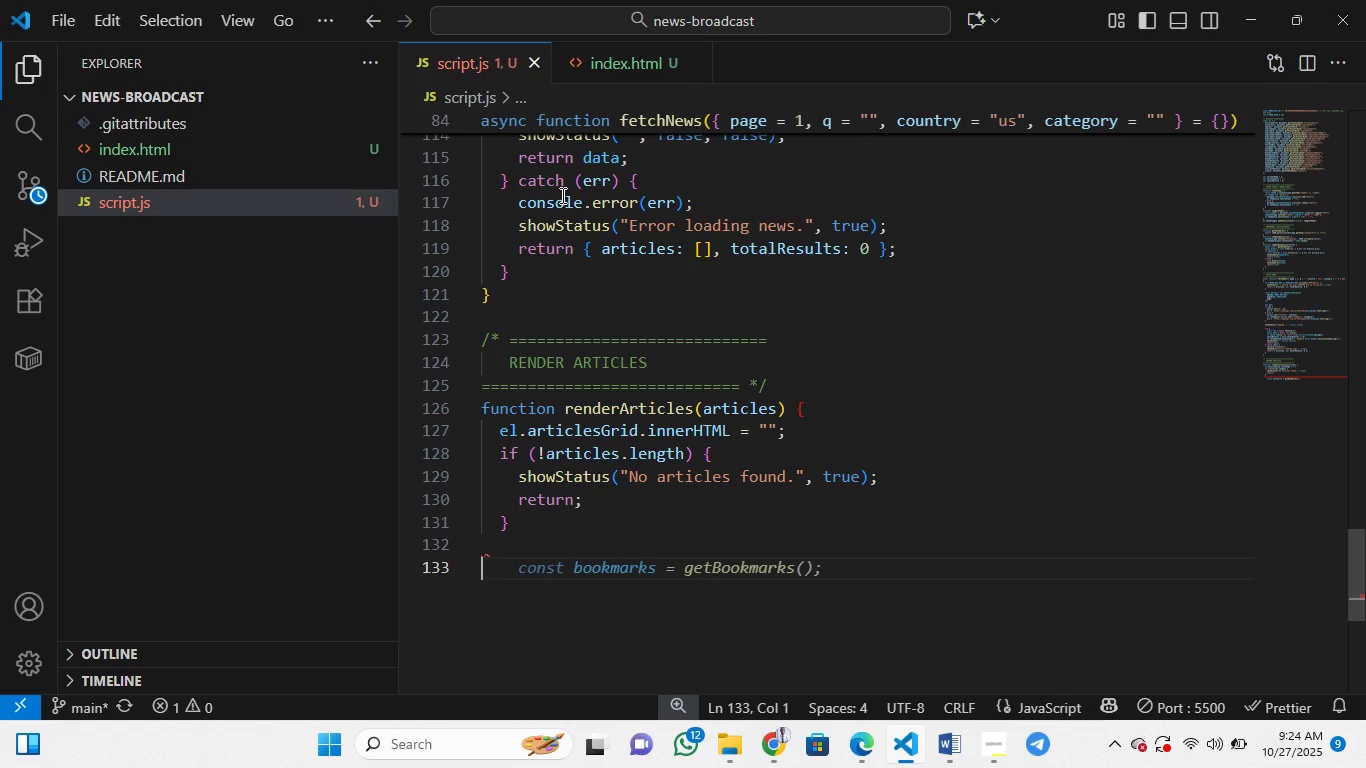 
key(Z)
 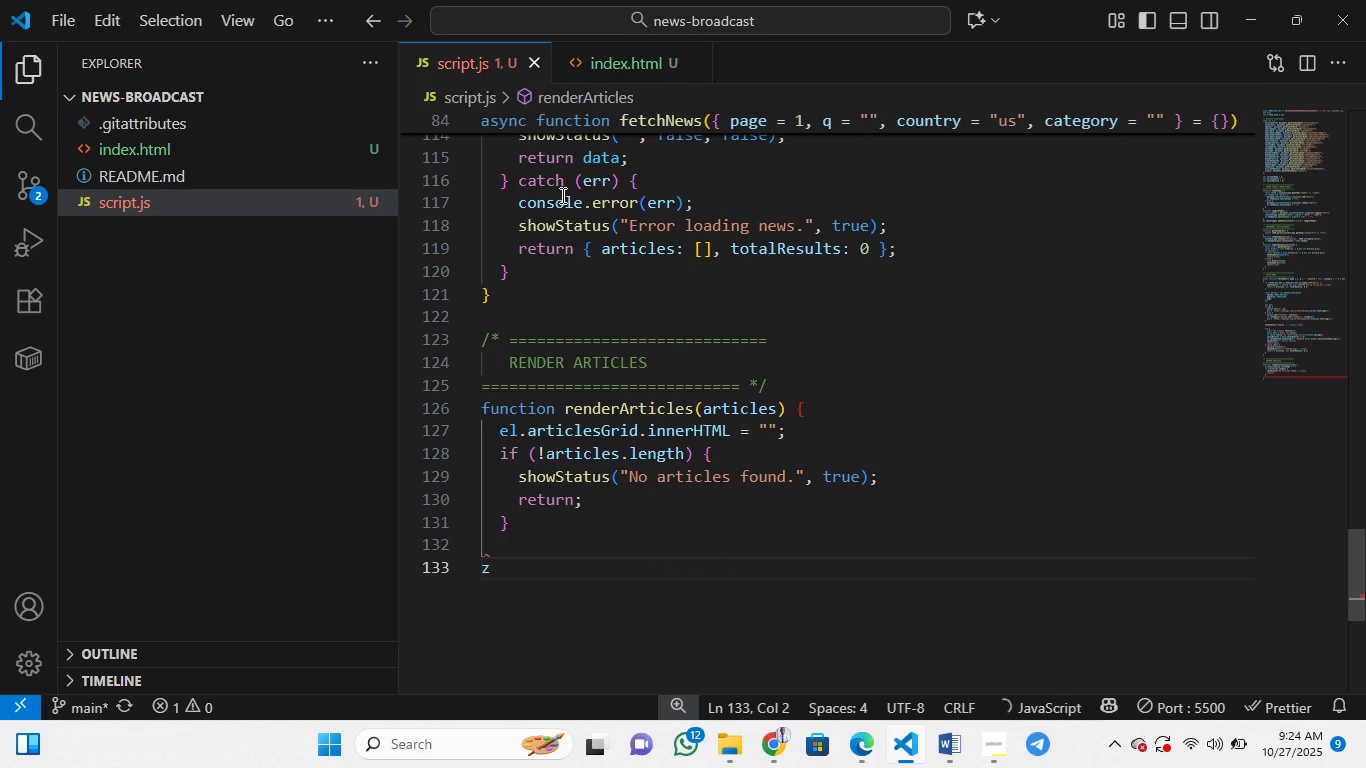 
key(Control+Z)
 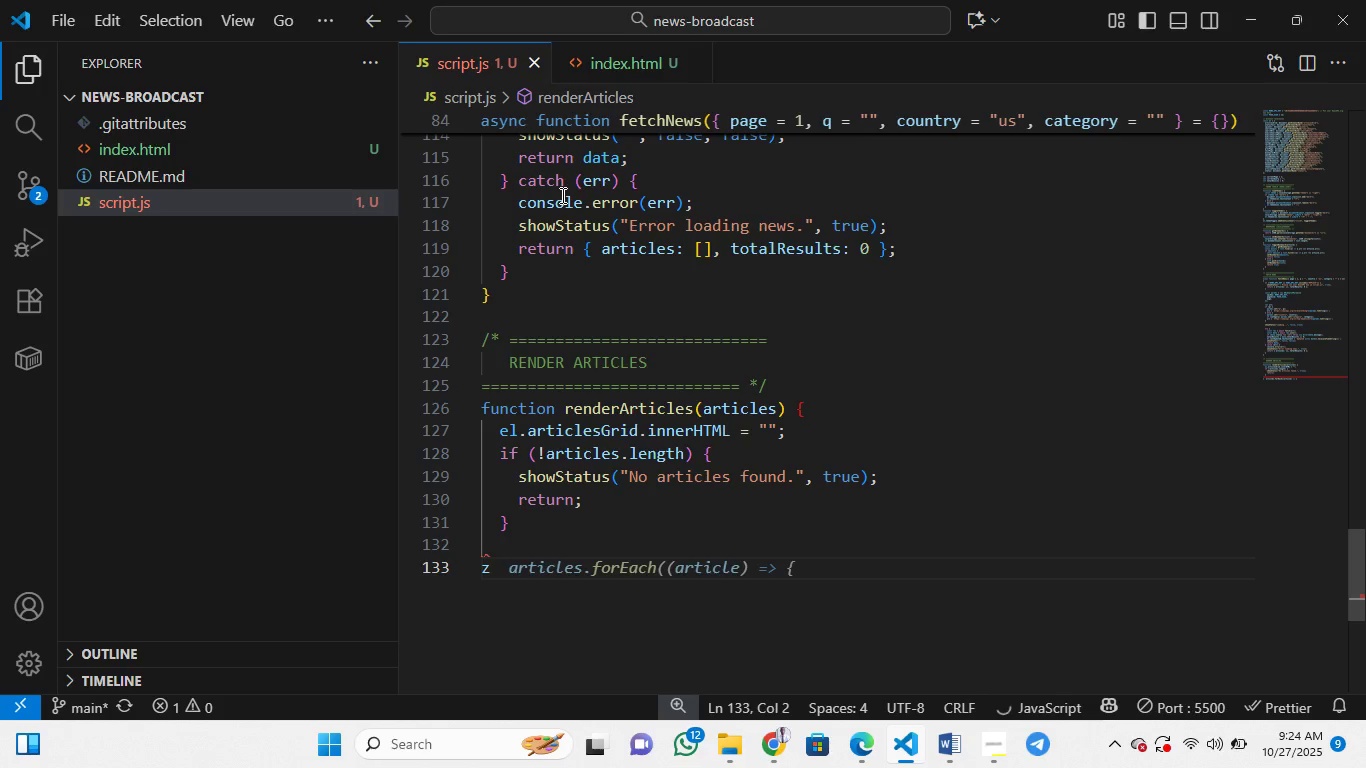 
key(Control+Z)
 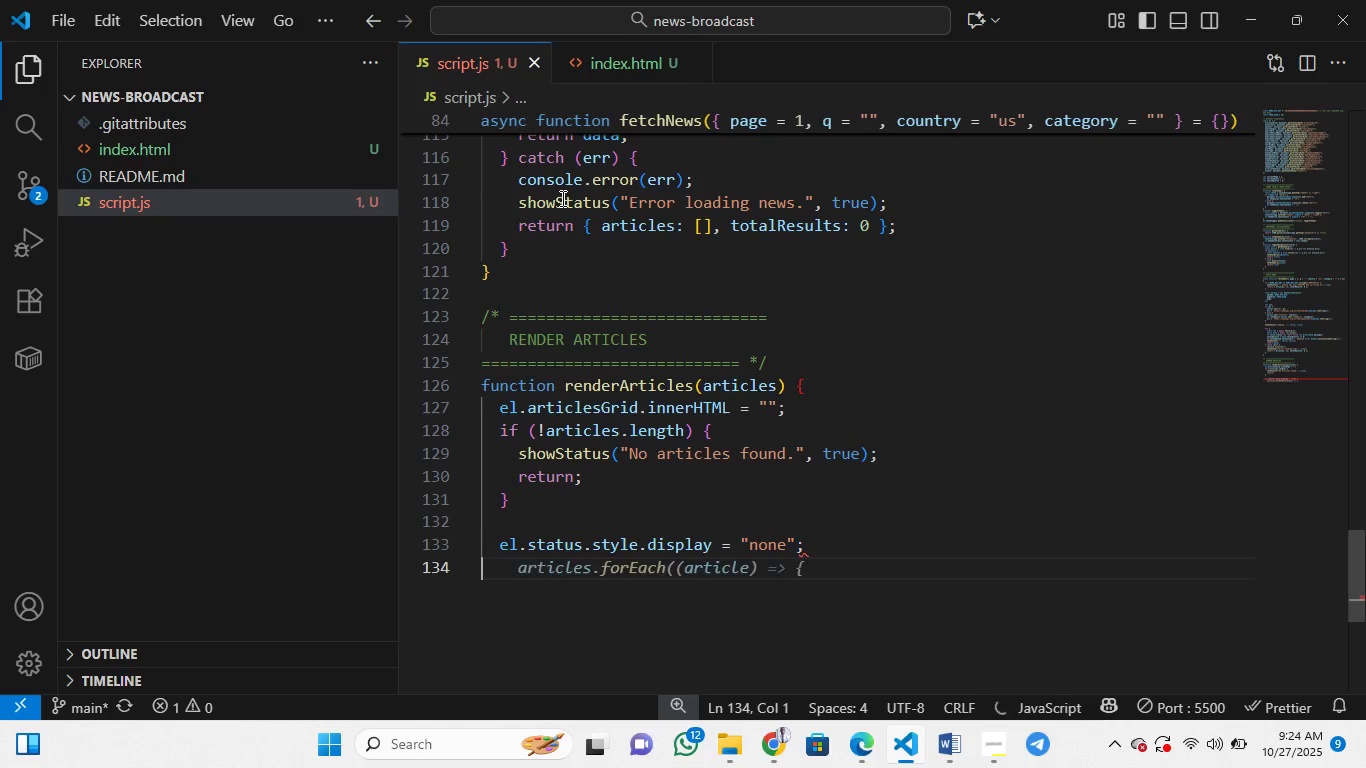 
key(Control+Z)
 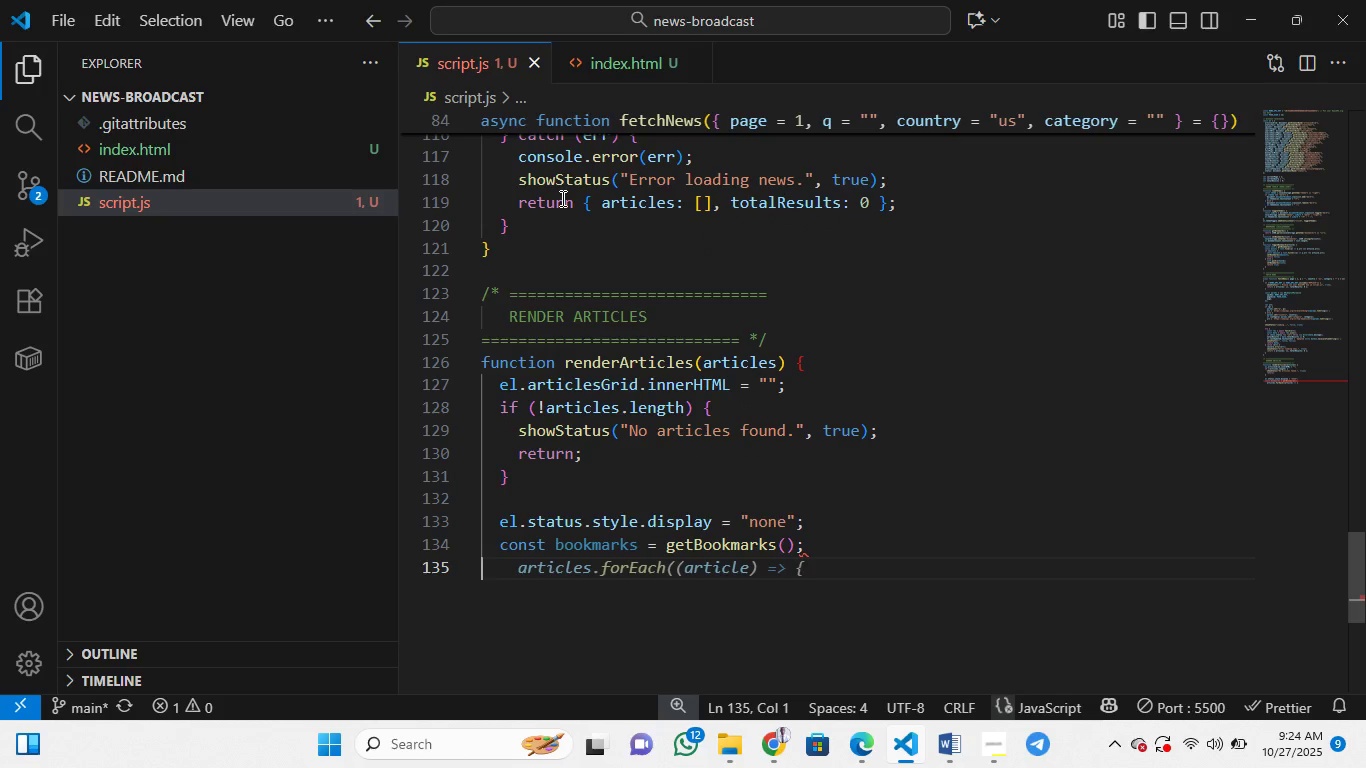 
key(Control+Z)
 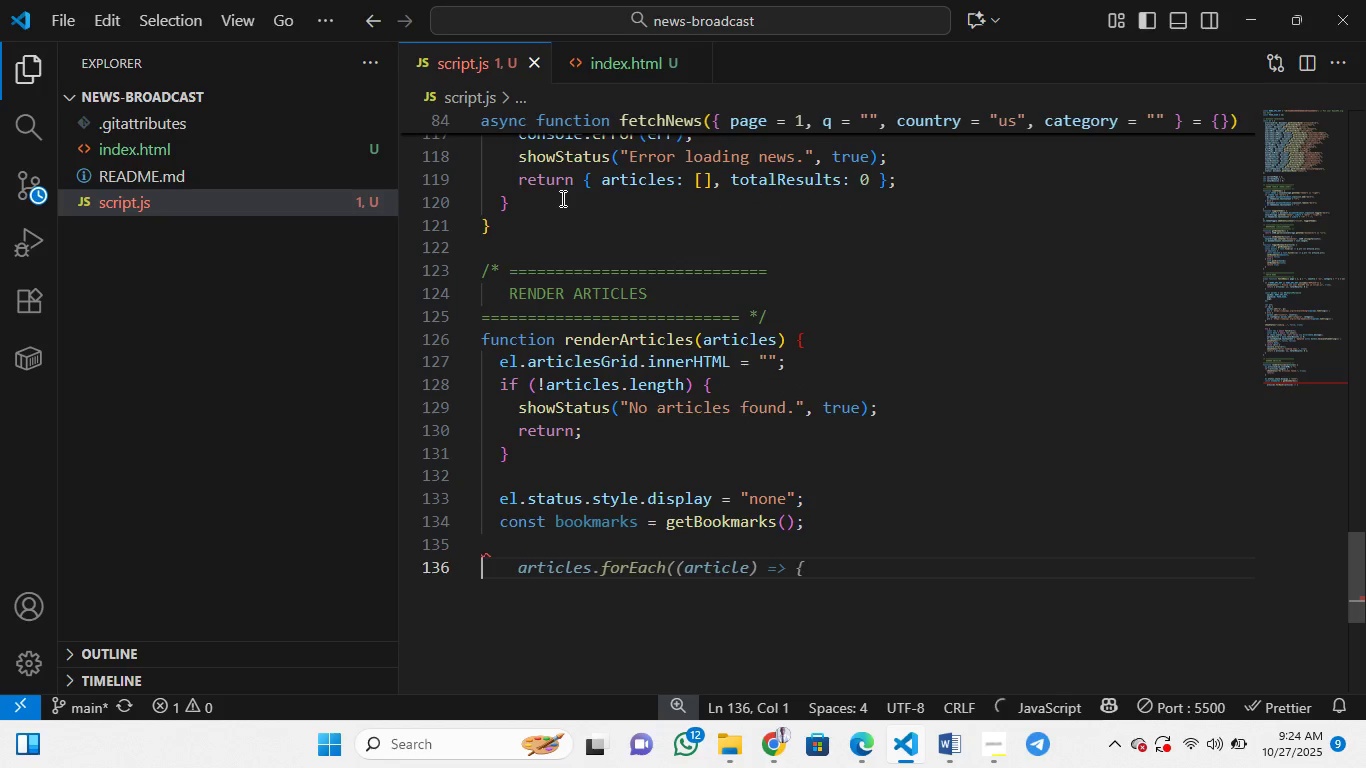 
key(Control+Z)
 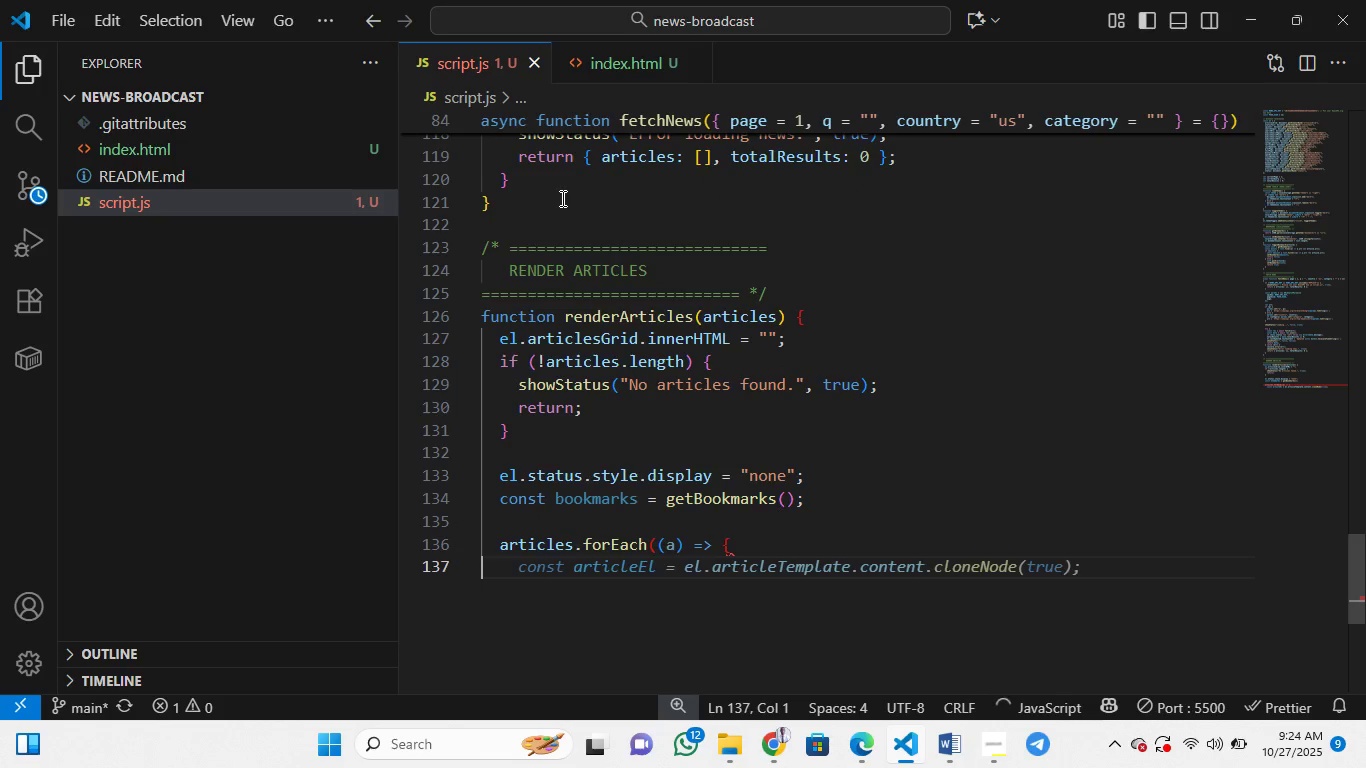 
key(Control+Z)
 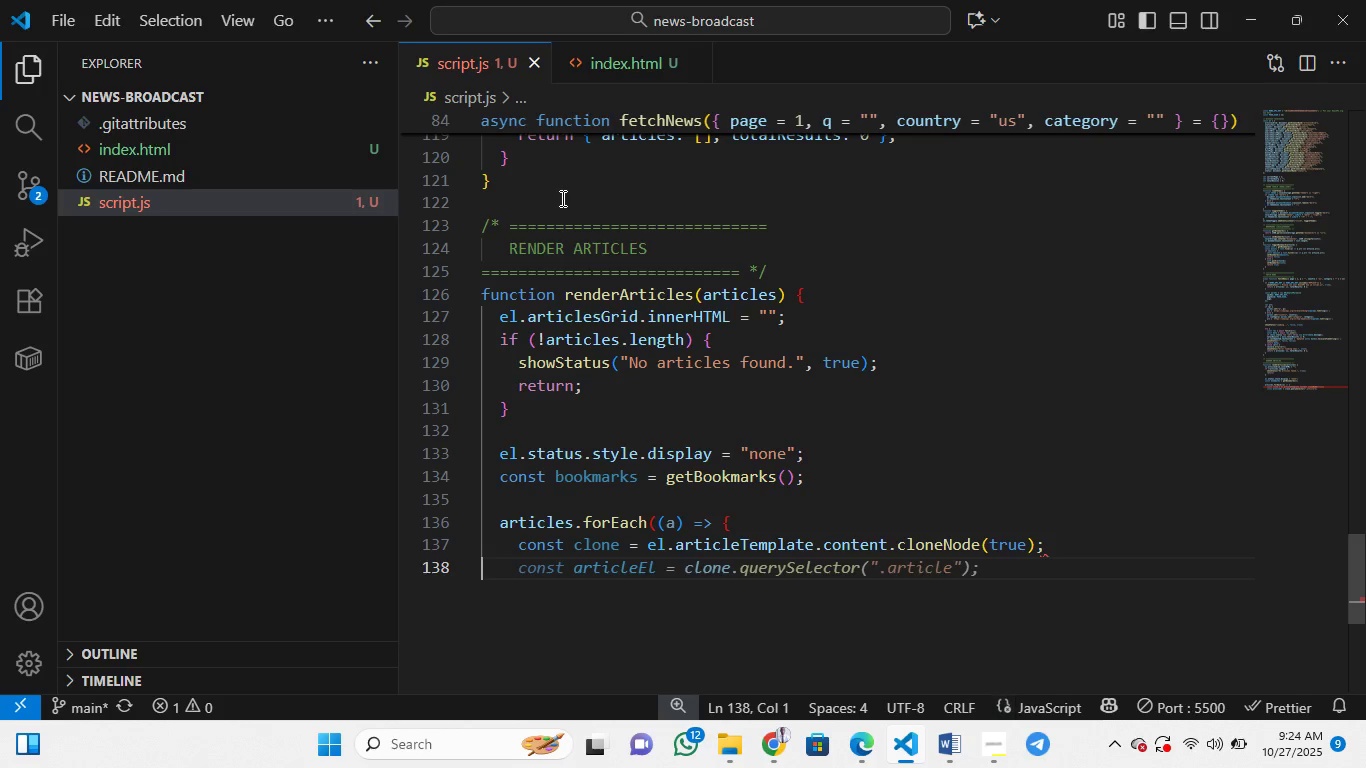 
key(Control+Z)
 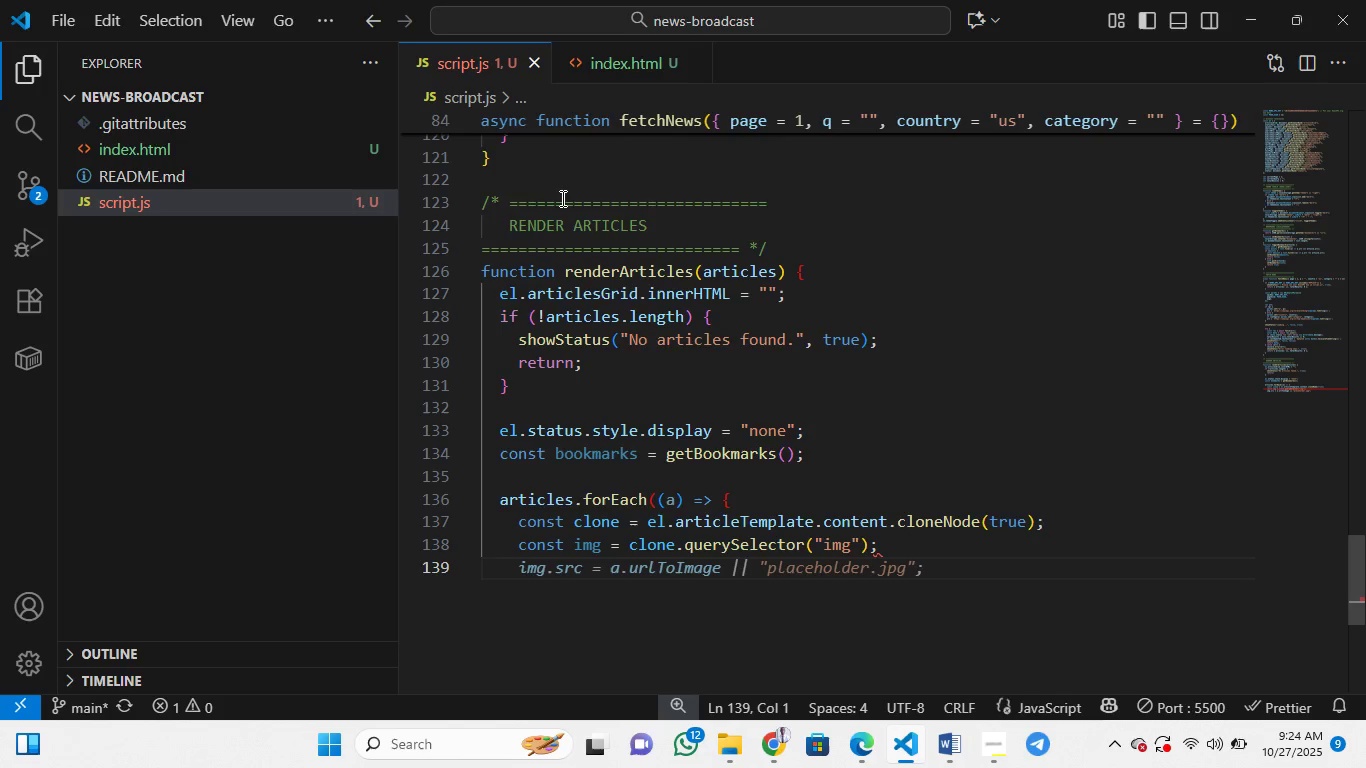 
key(Control+Z)
 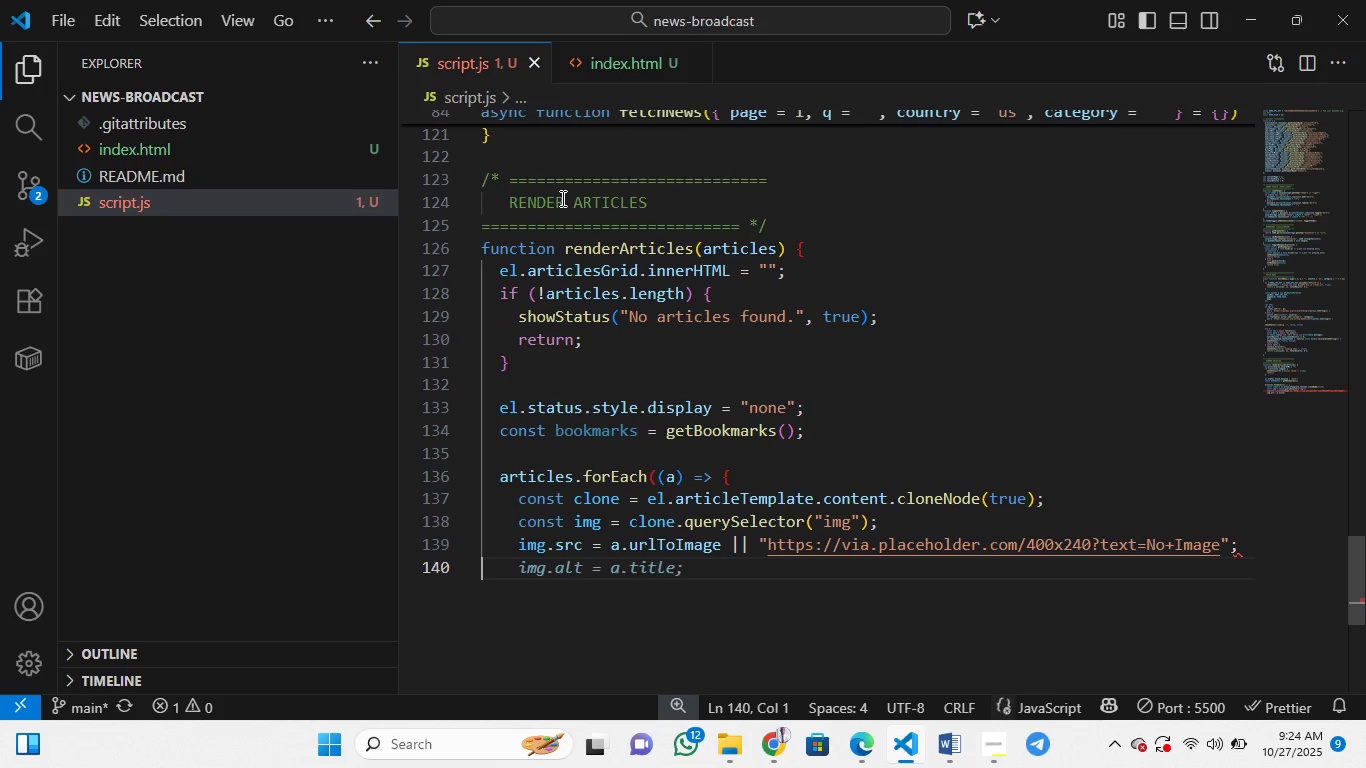 
key(Control+Z)
 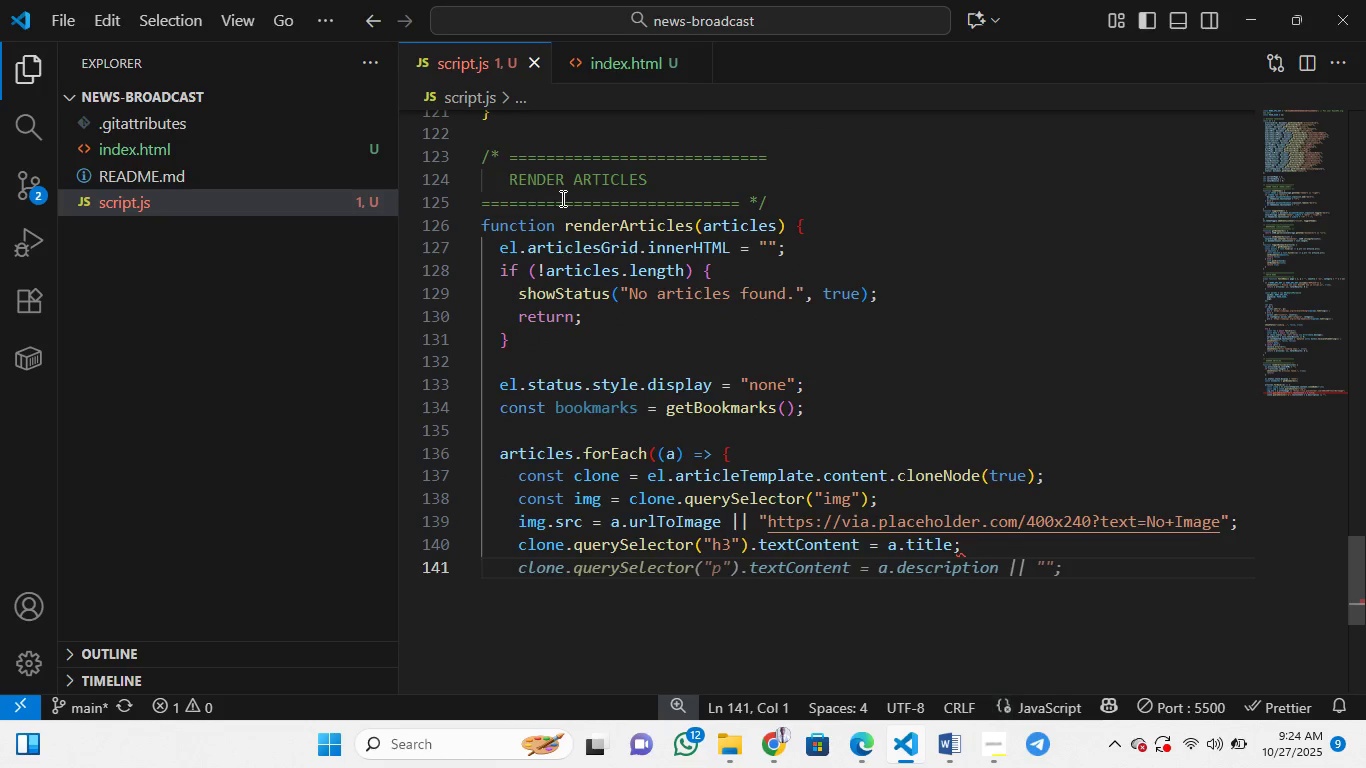 
key(Control+Z)
 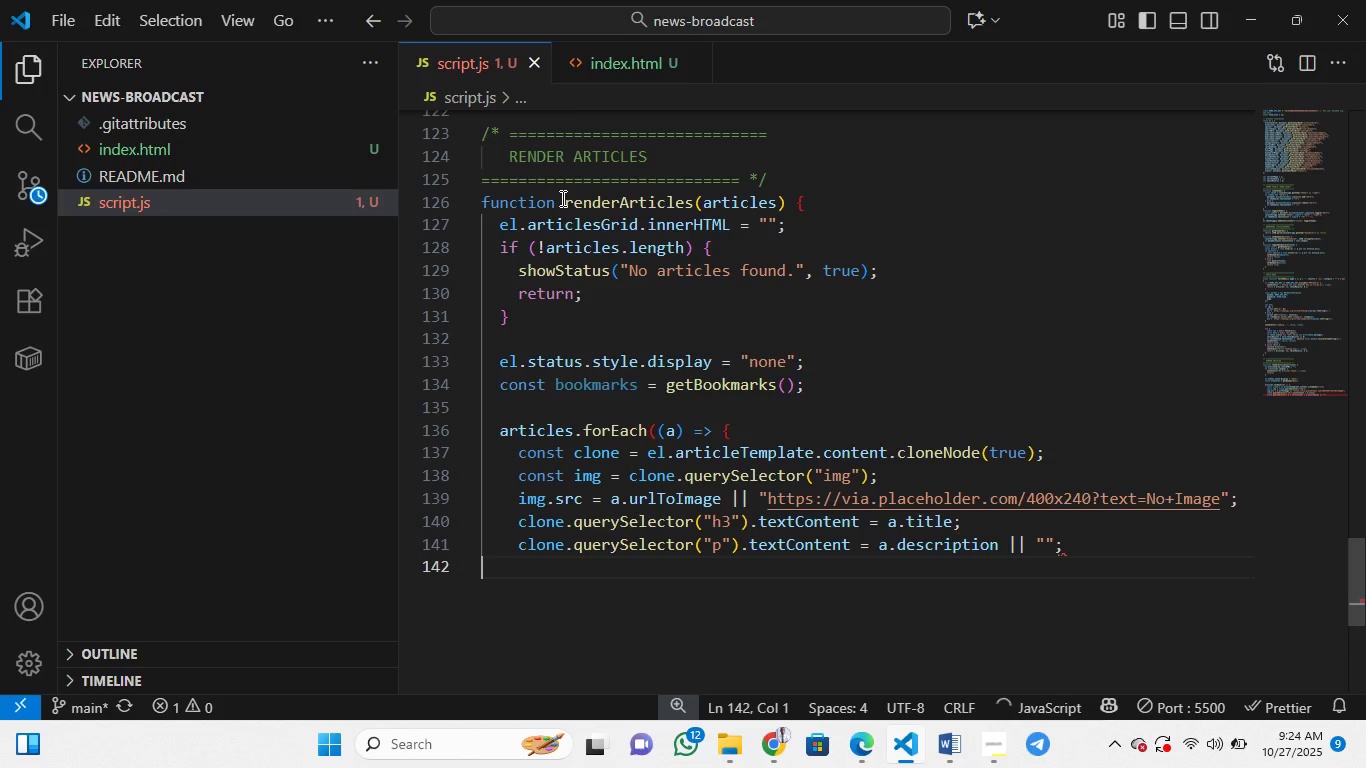 
key(Control+Z)
 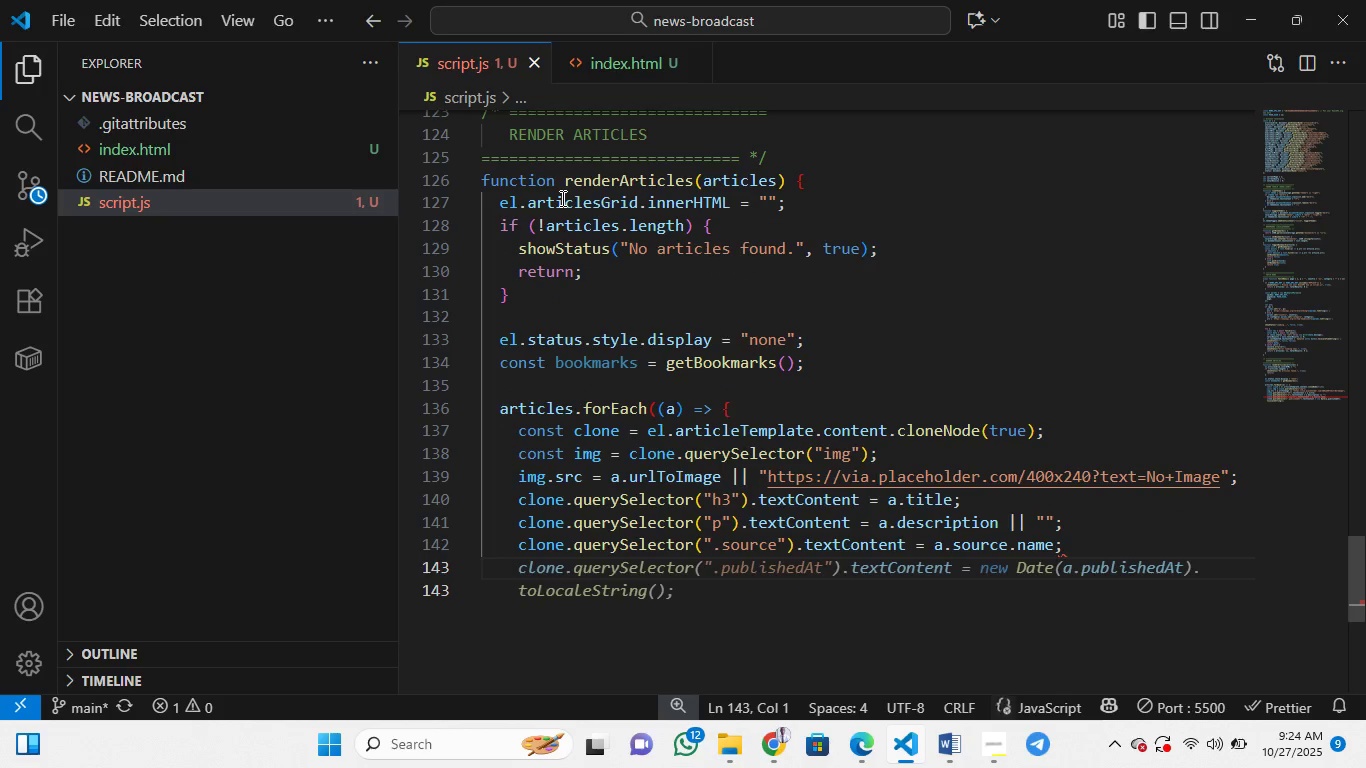 
hold_key(key=Z, duration=0.32)
 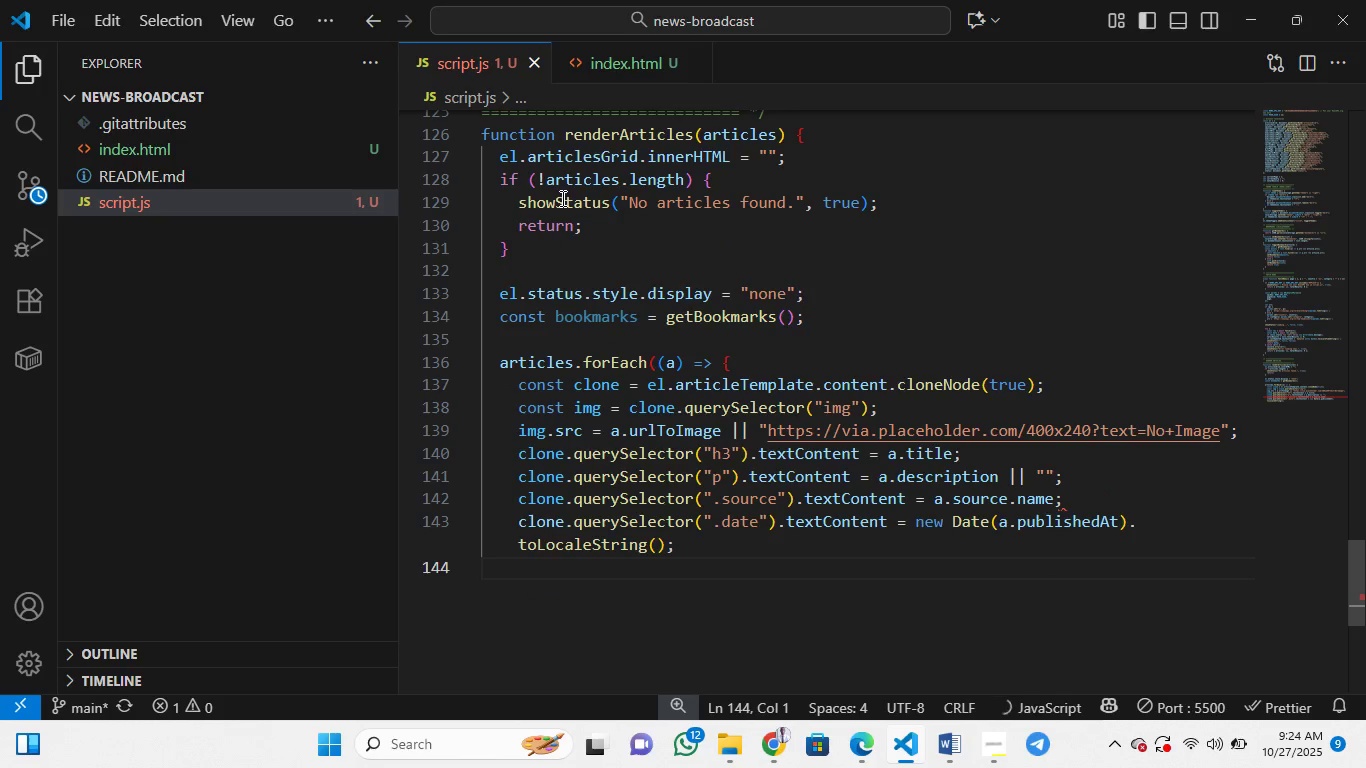 
key(Control+Z)
 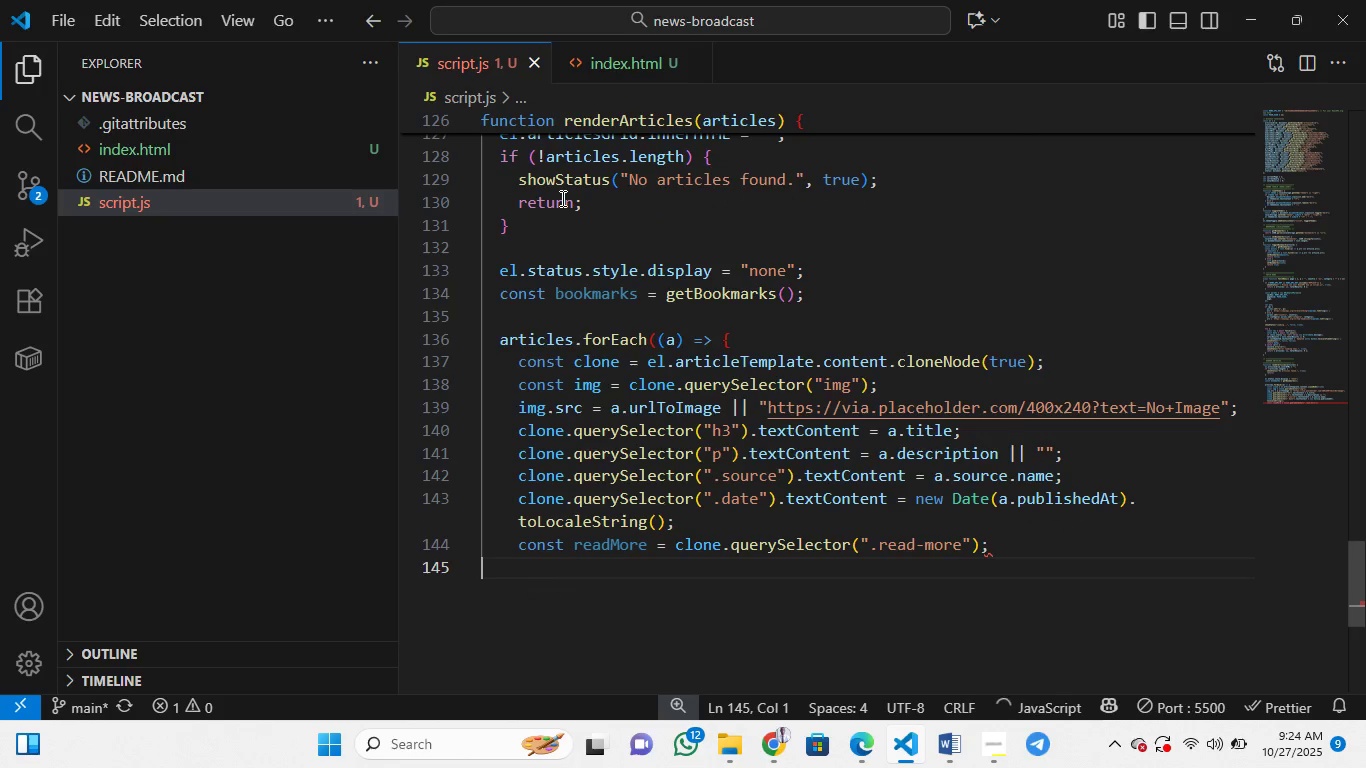 
key(Control+Z)
 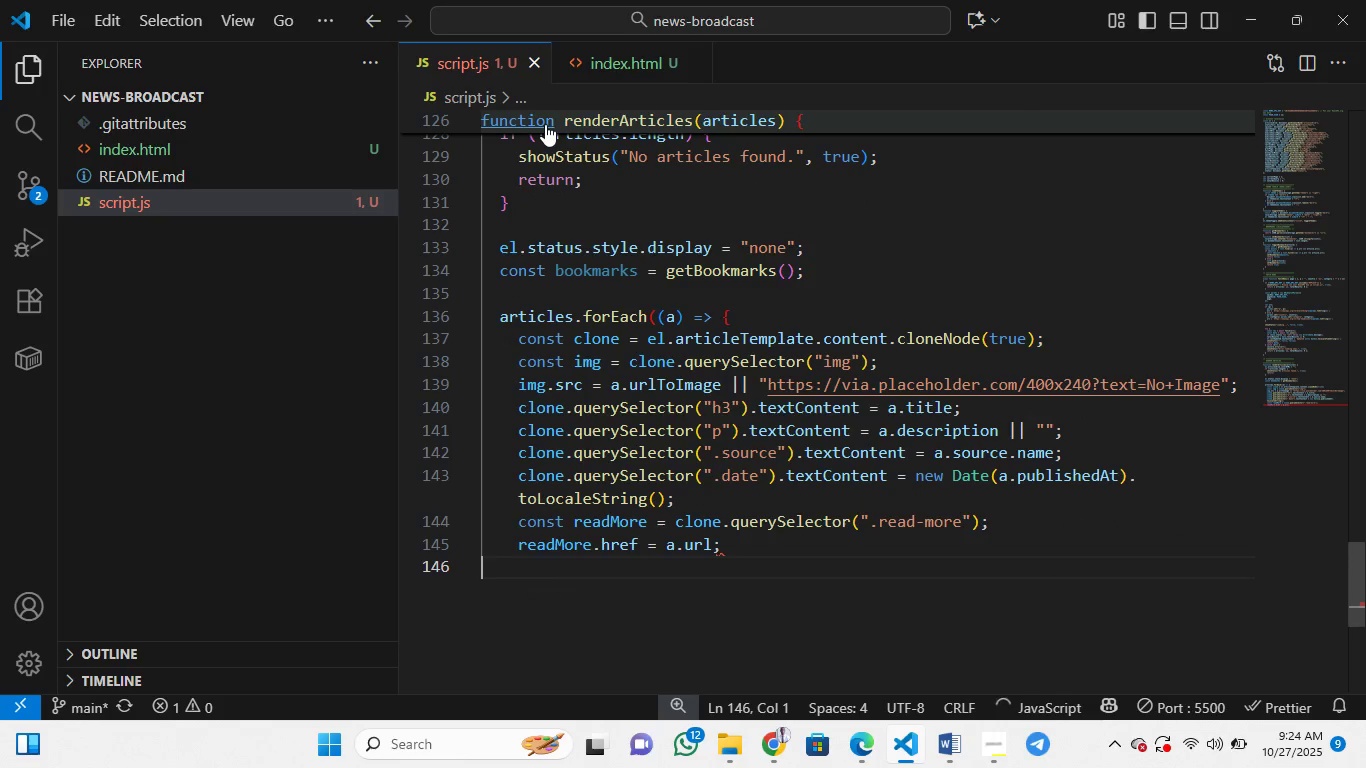 
key(Control+Z)
 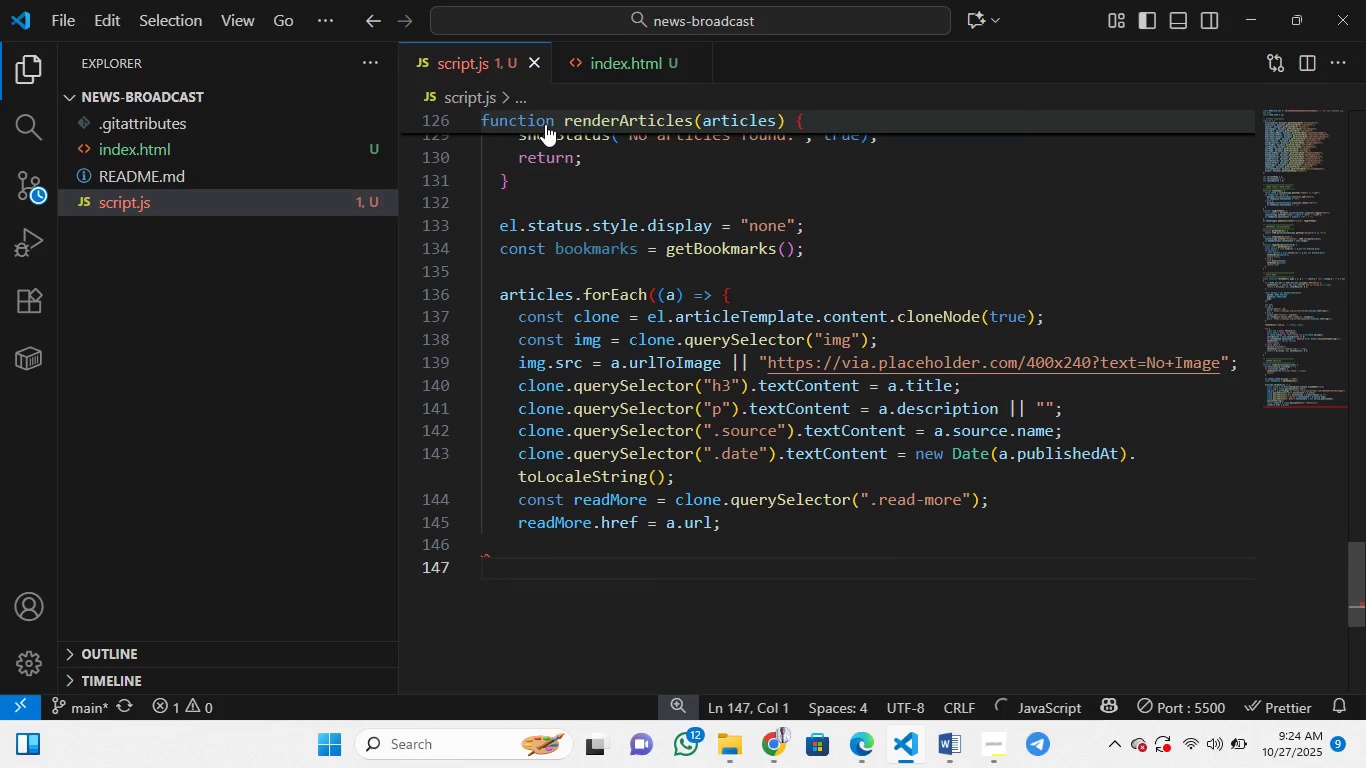 
key(Control+Z)
 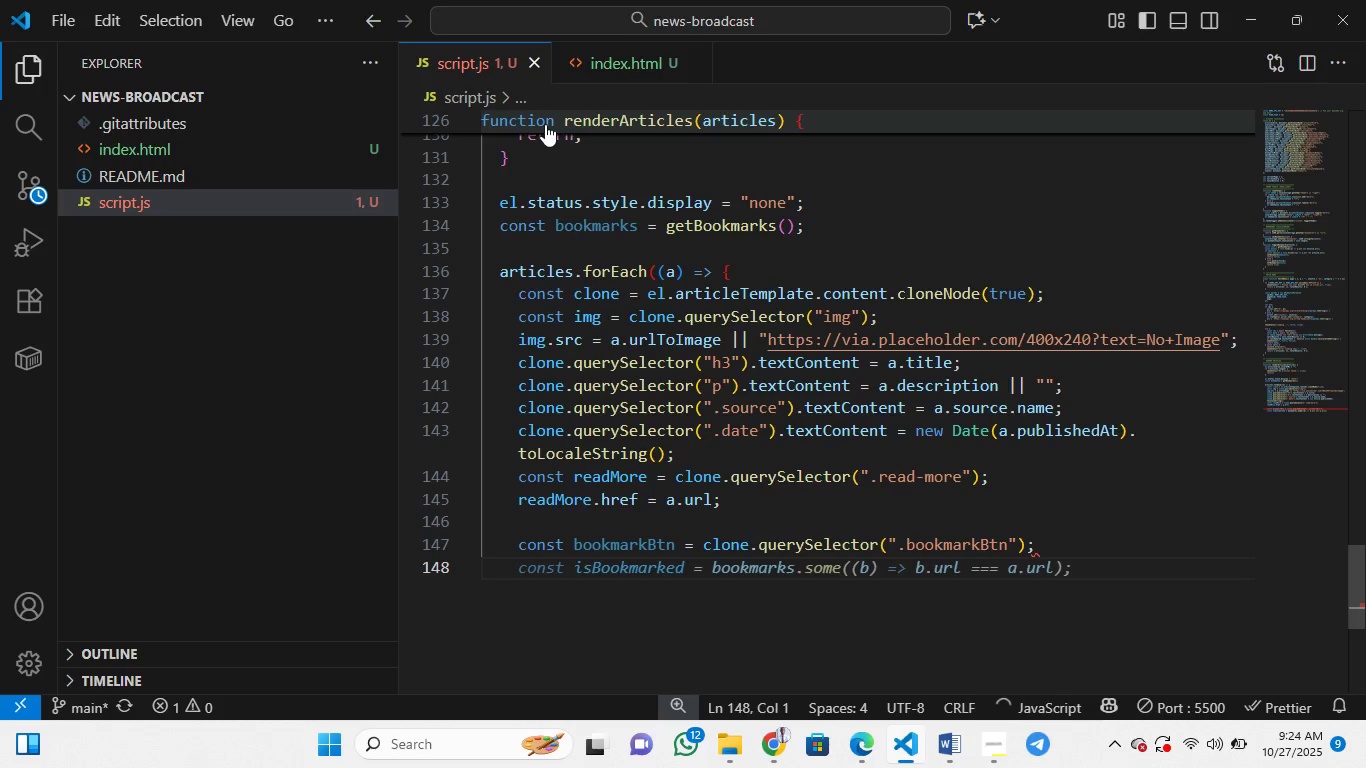 
key(Control+Z)
 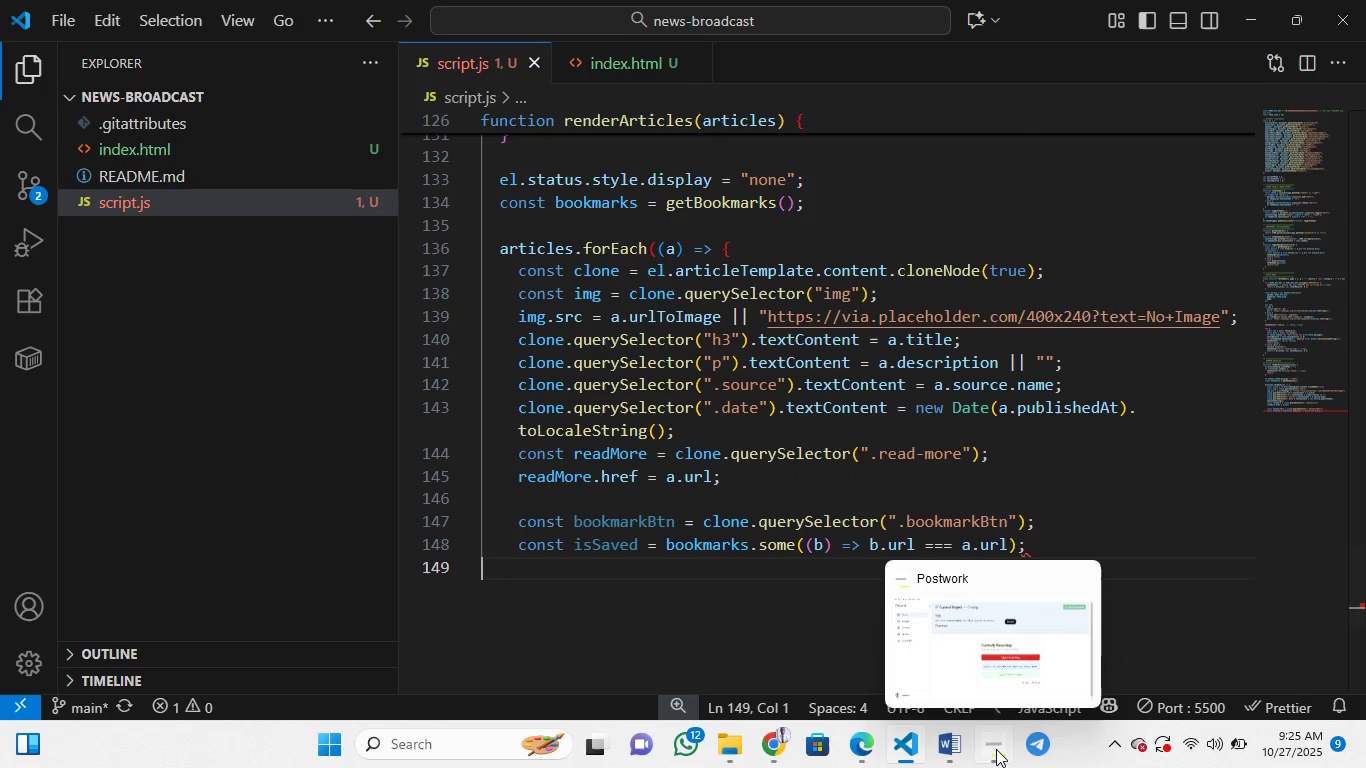 
left_click([997, 749])